 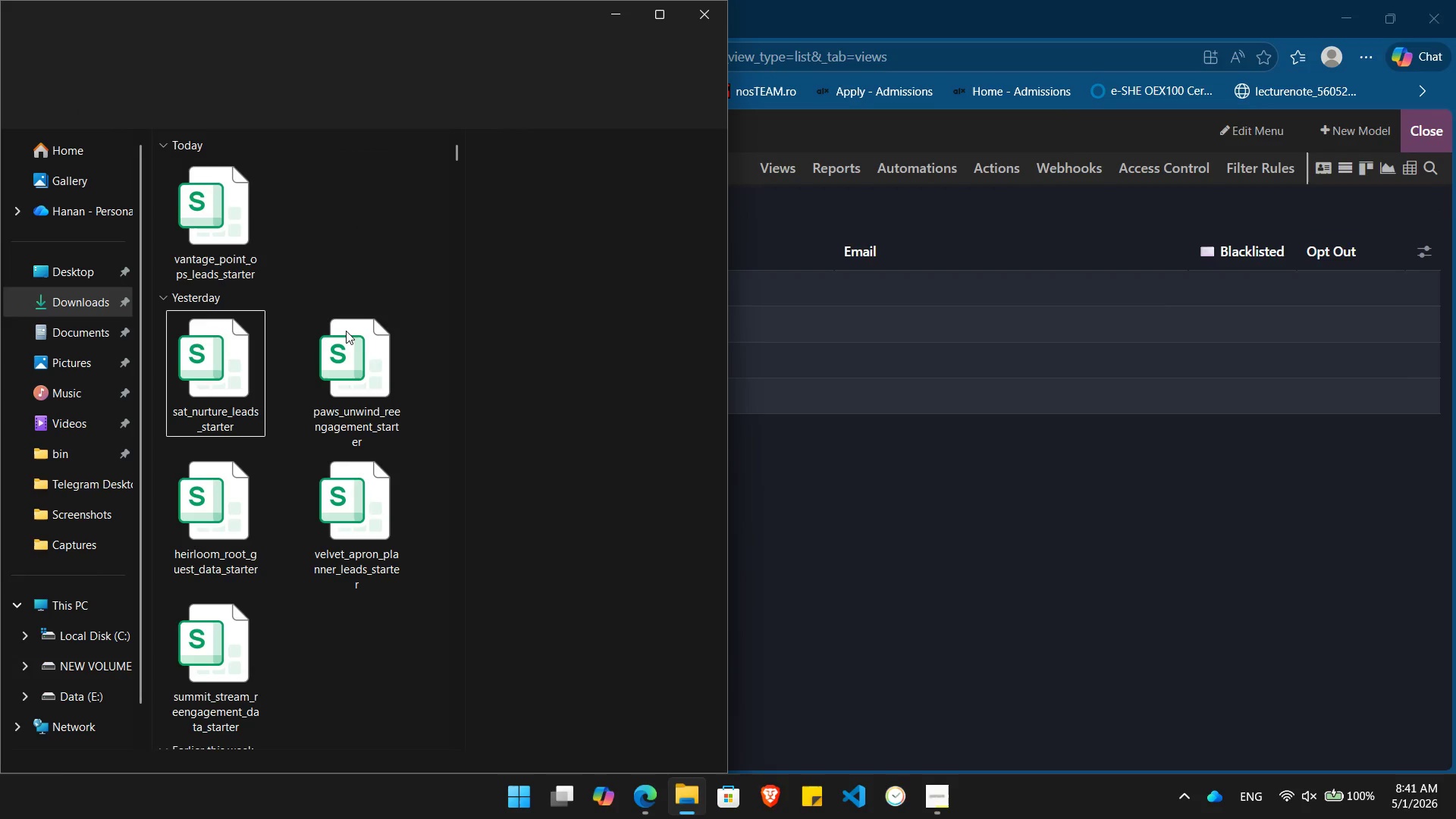 
double_click([223, 220])
 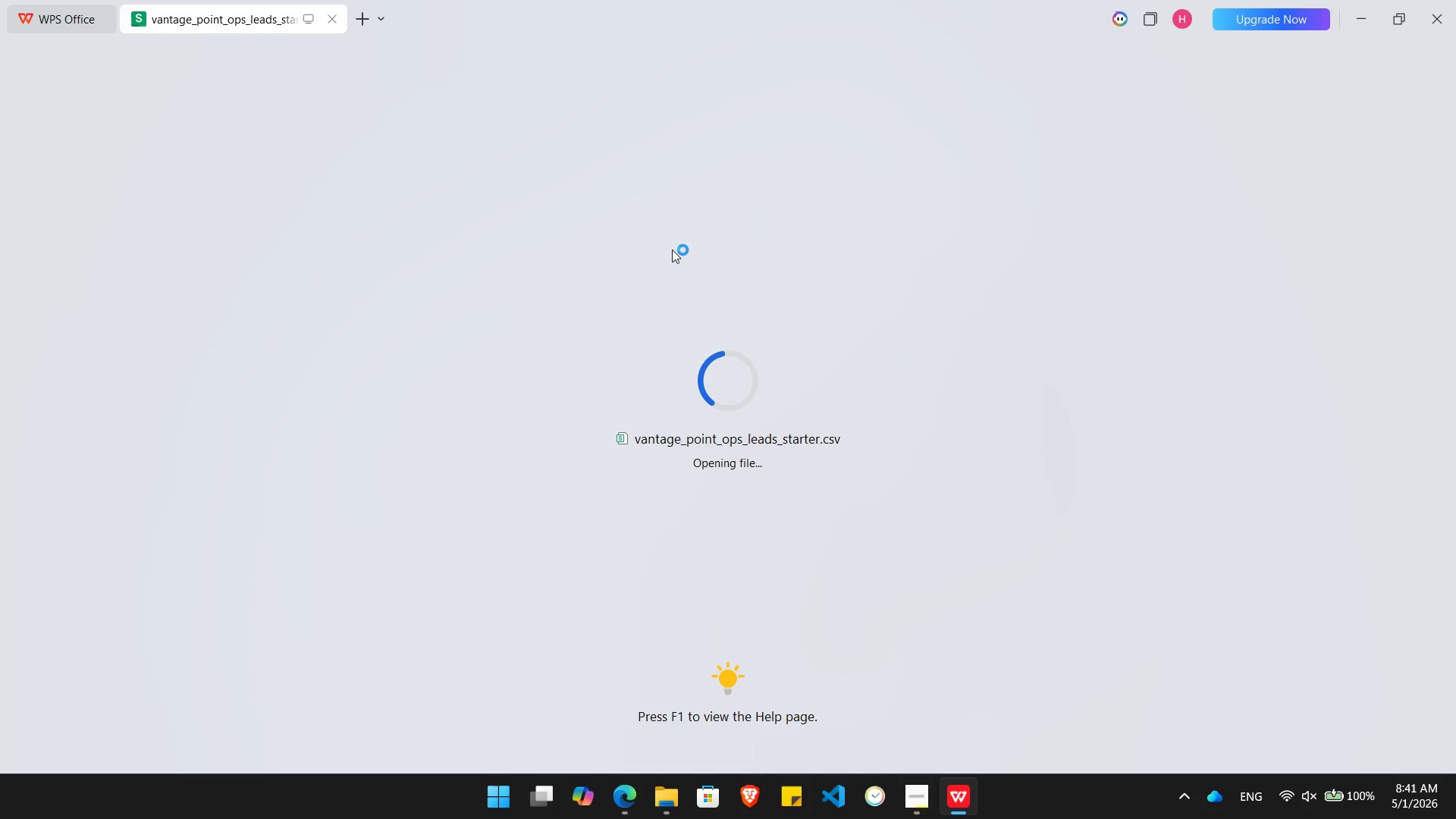 
key(Alt+Tab)
 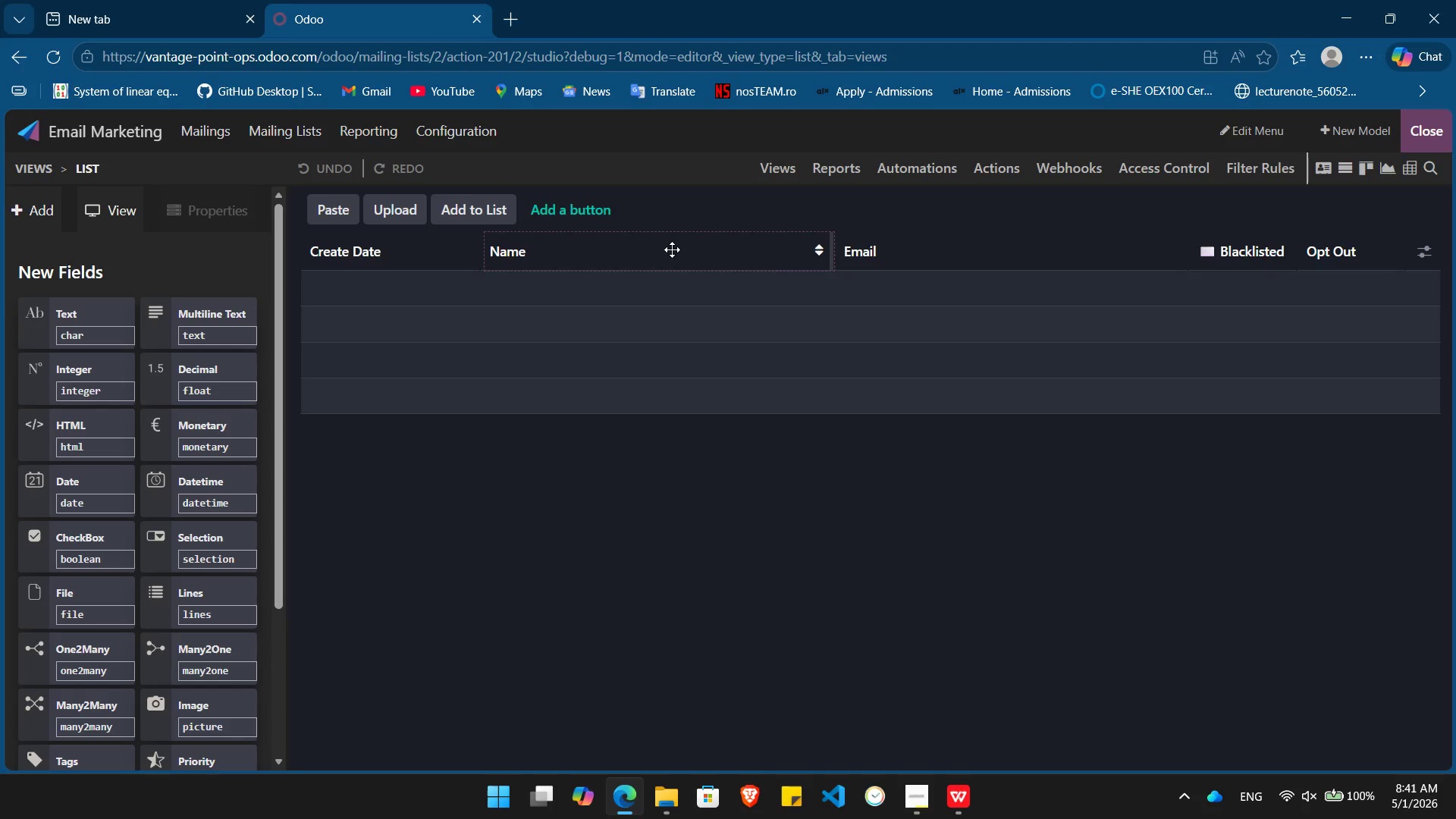 
key(Alt+AltLeft)
 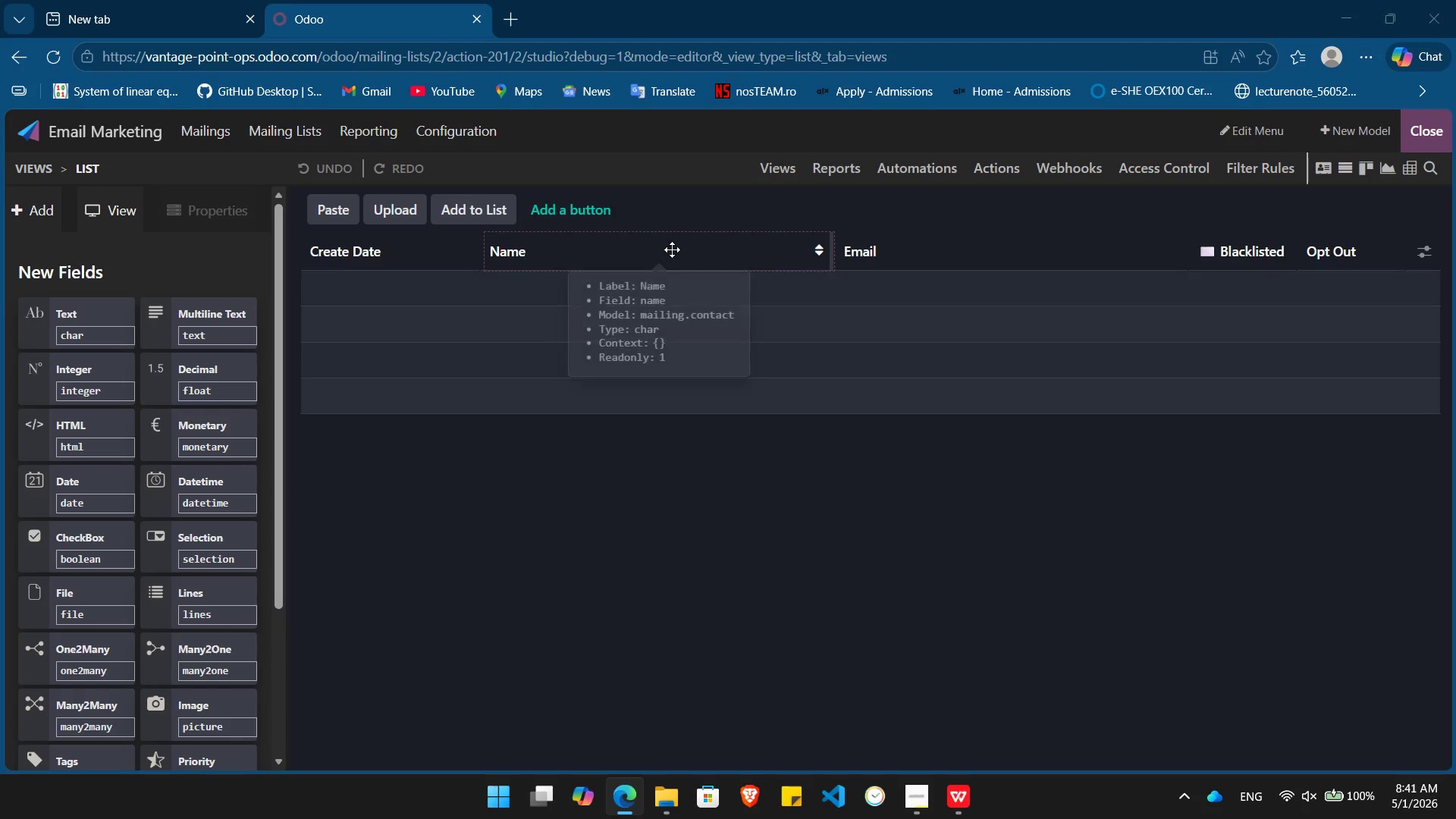 
key(Alt+Tab)
 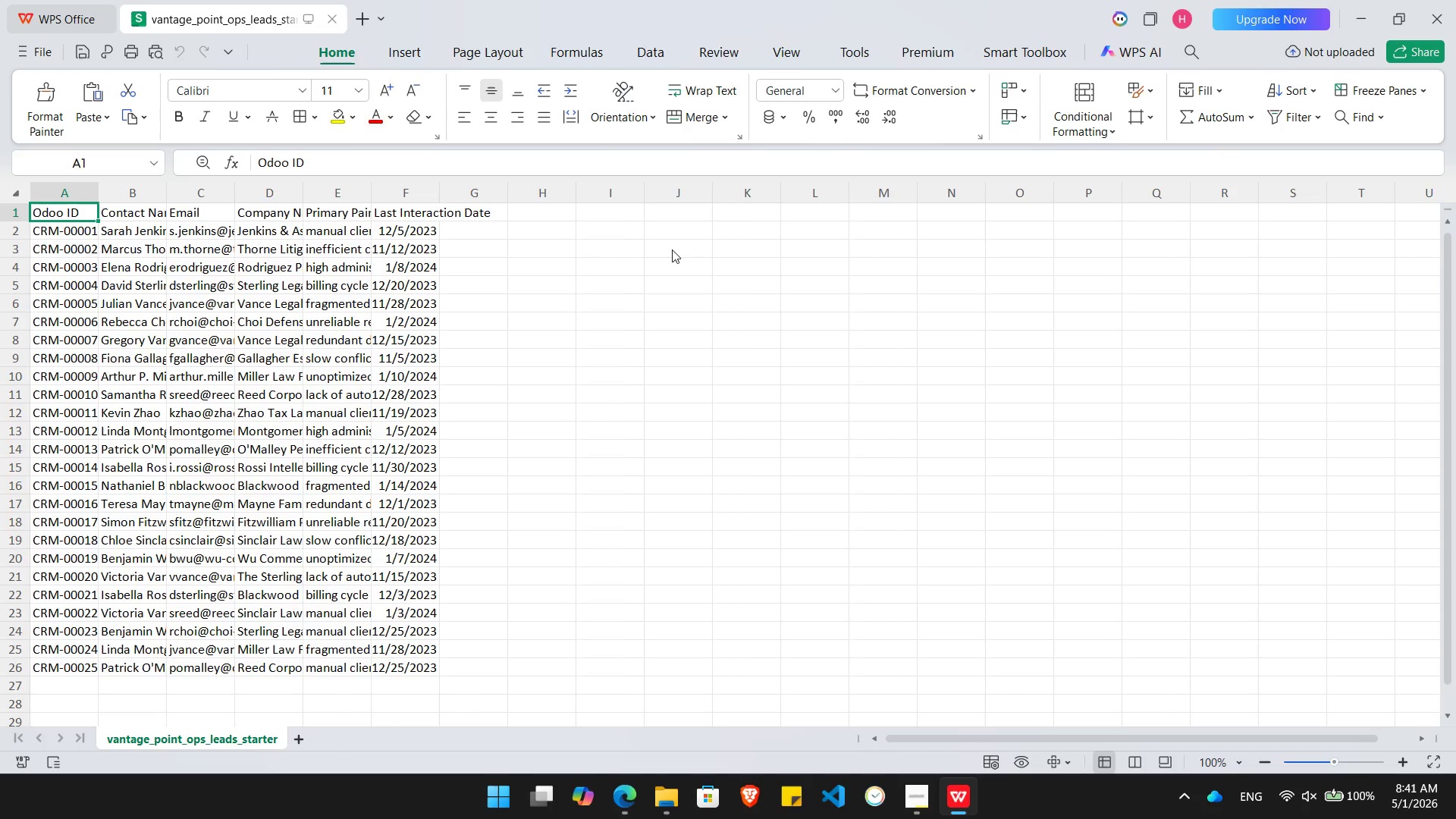 
key(Alt+AltLeft)
 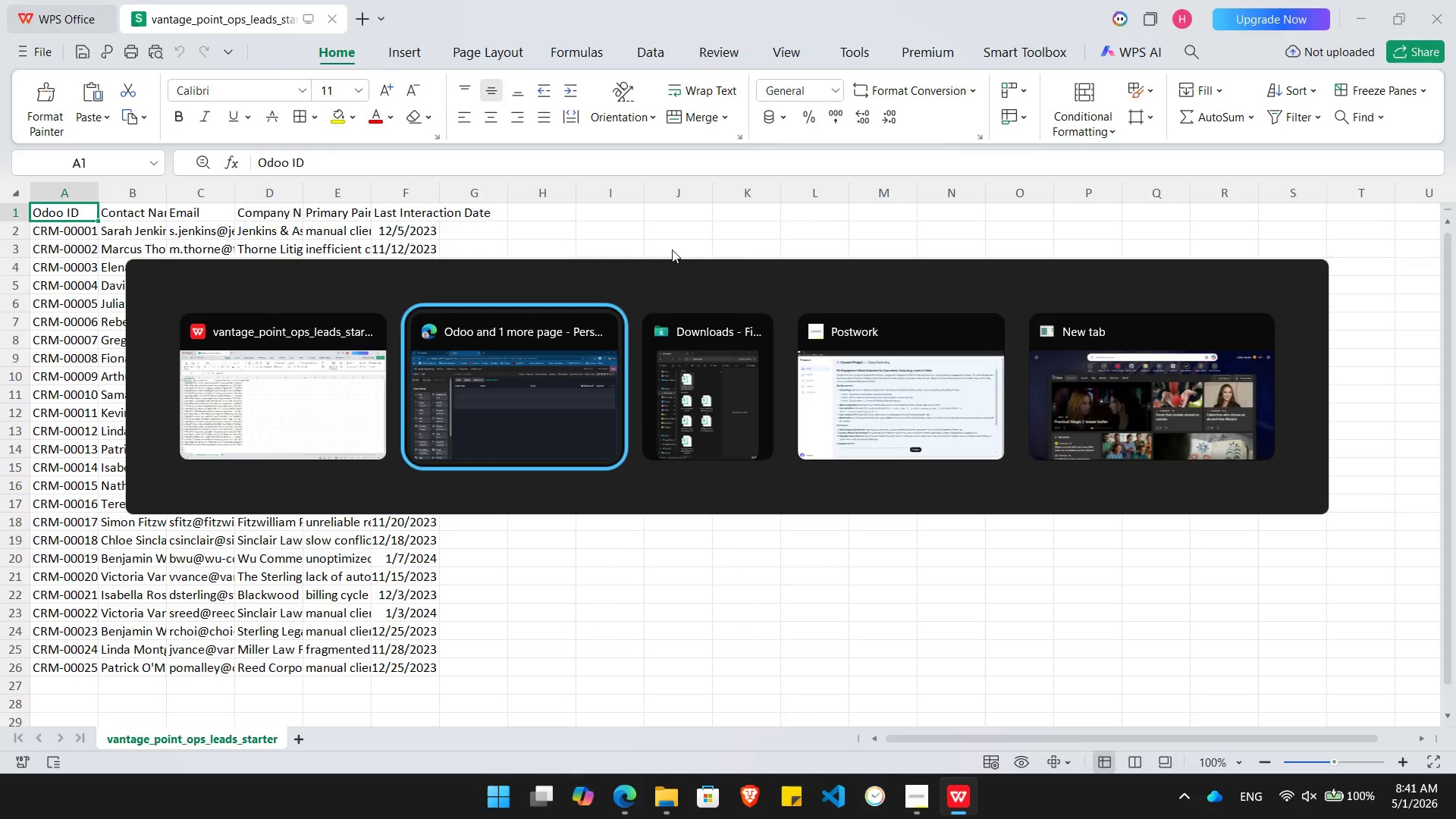 
key(Alt+Tab)
 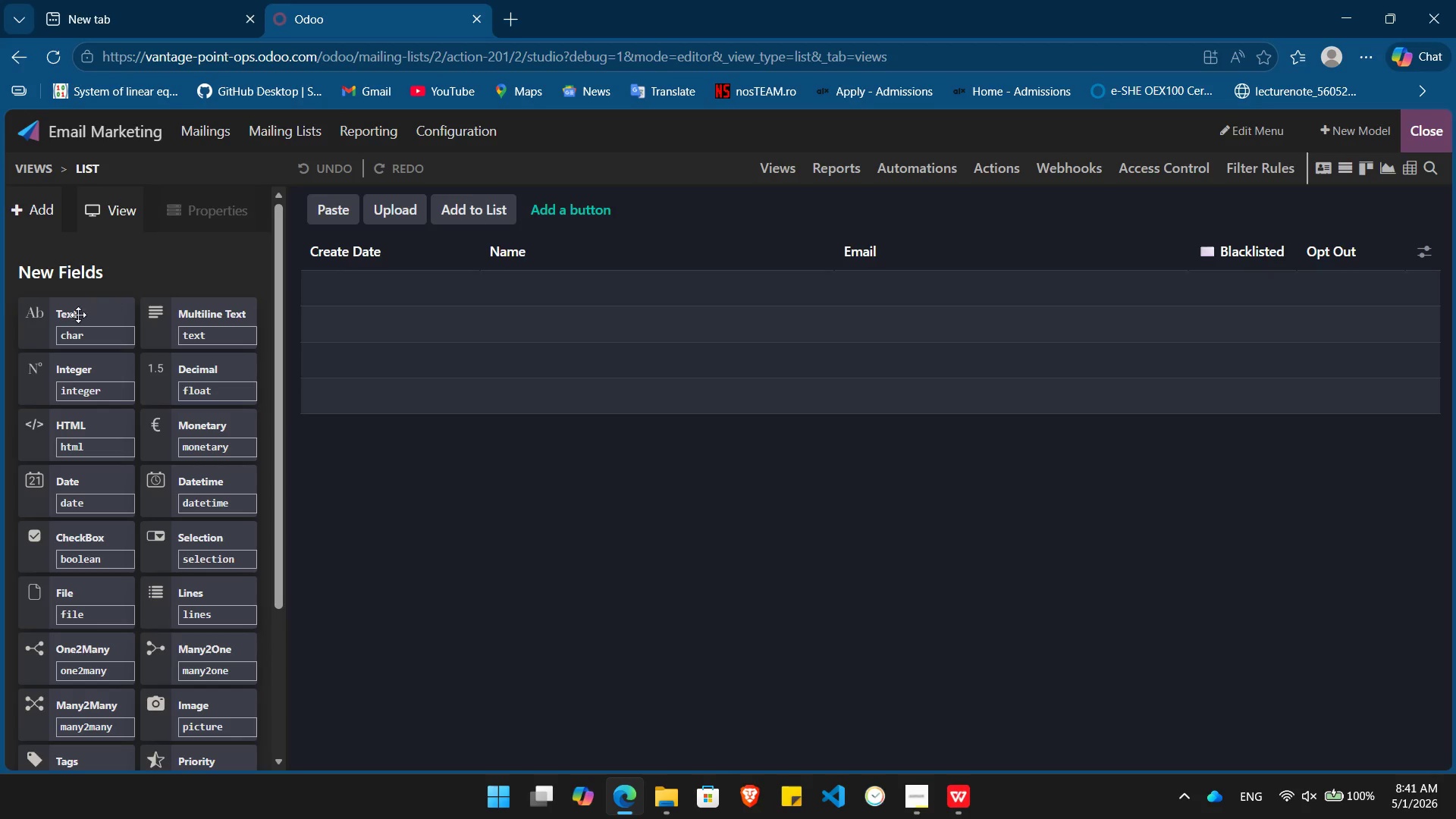 
left_click_drag(start_coordinate=[72, 316], to_coordinate=[493, 250])
 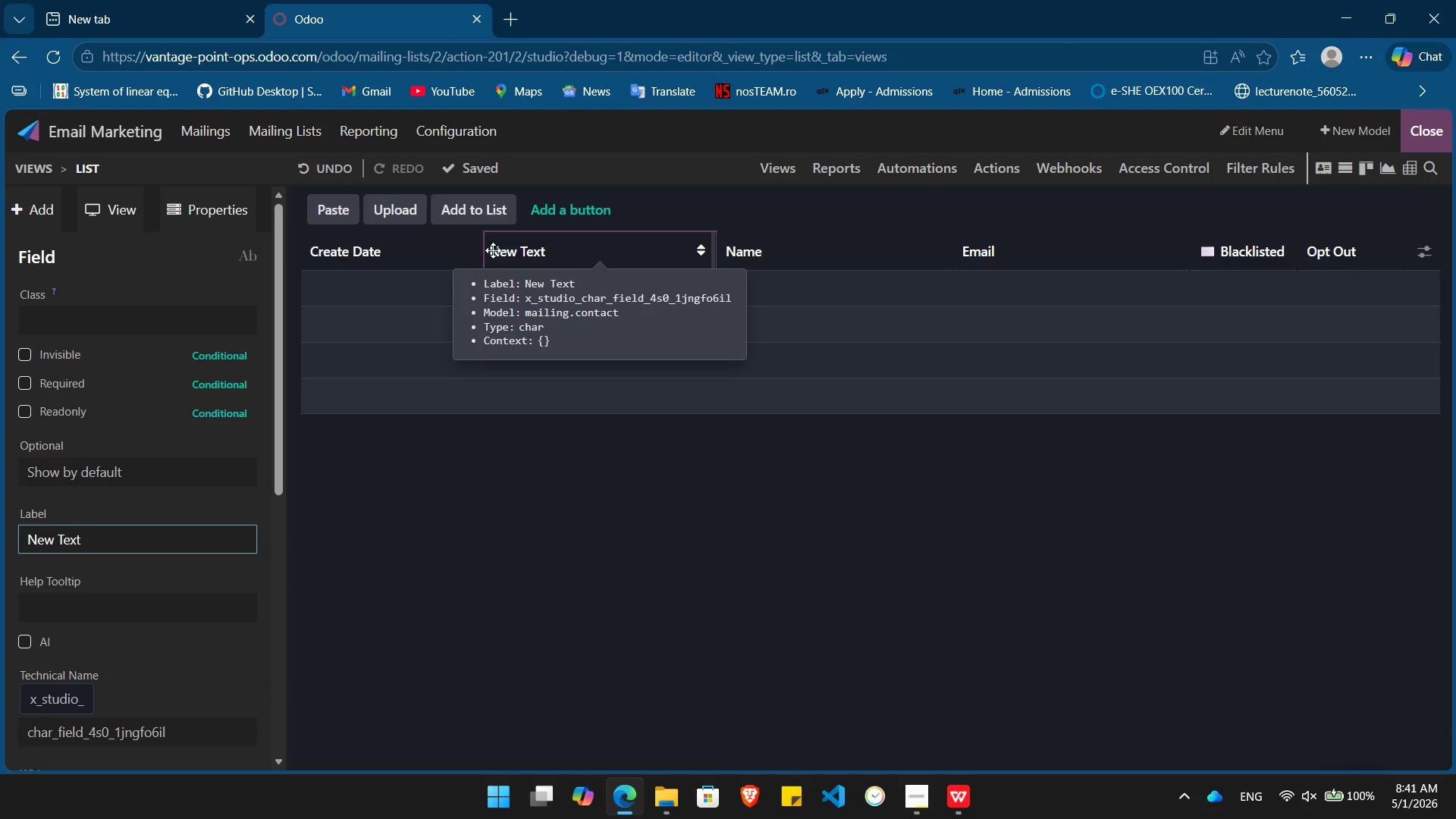 
hold_key(key=Backspace, duration=0.91)
 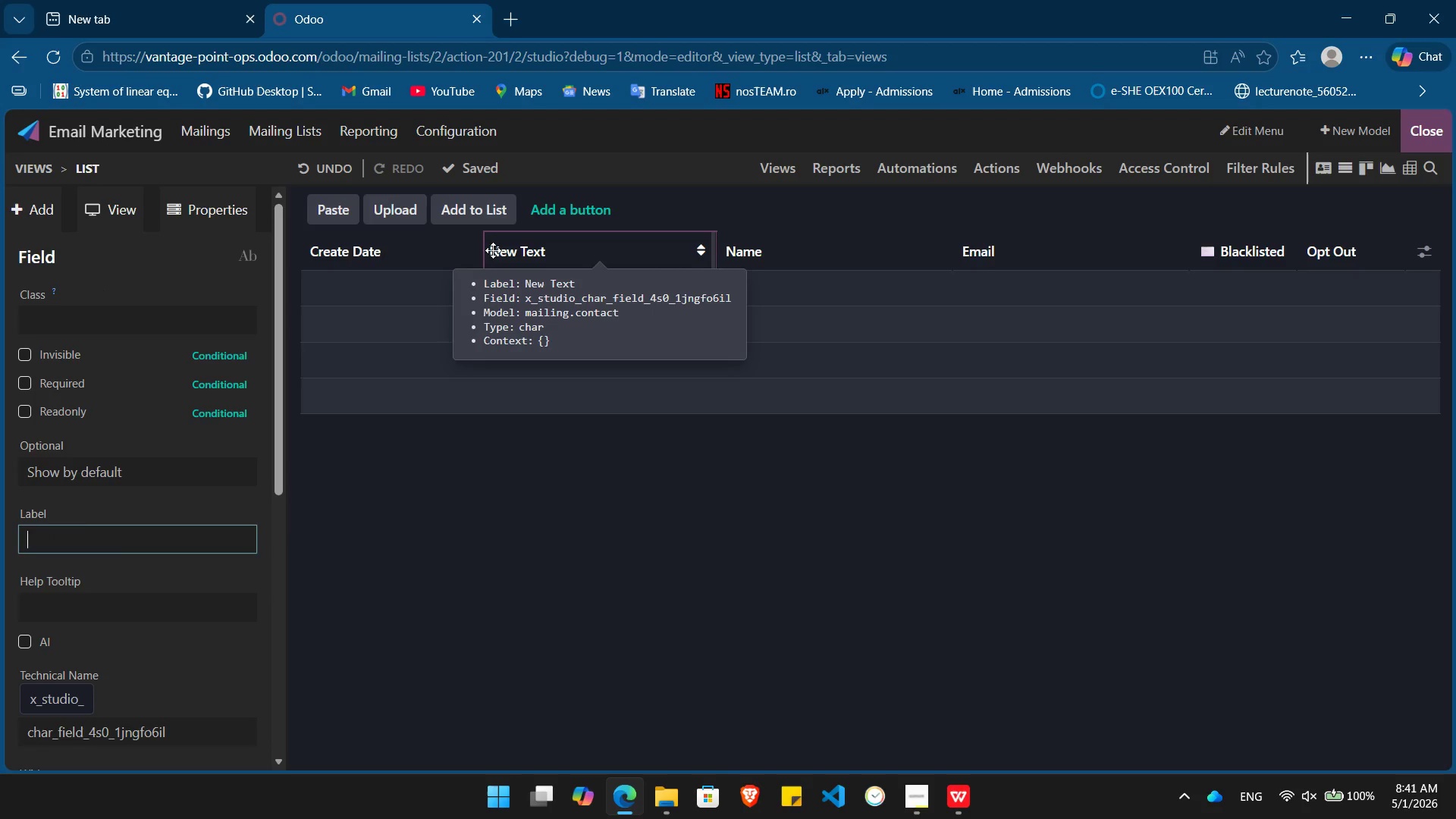 
type(Odoo ID)
 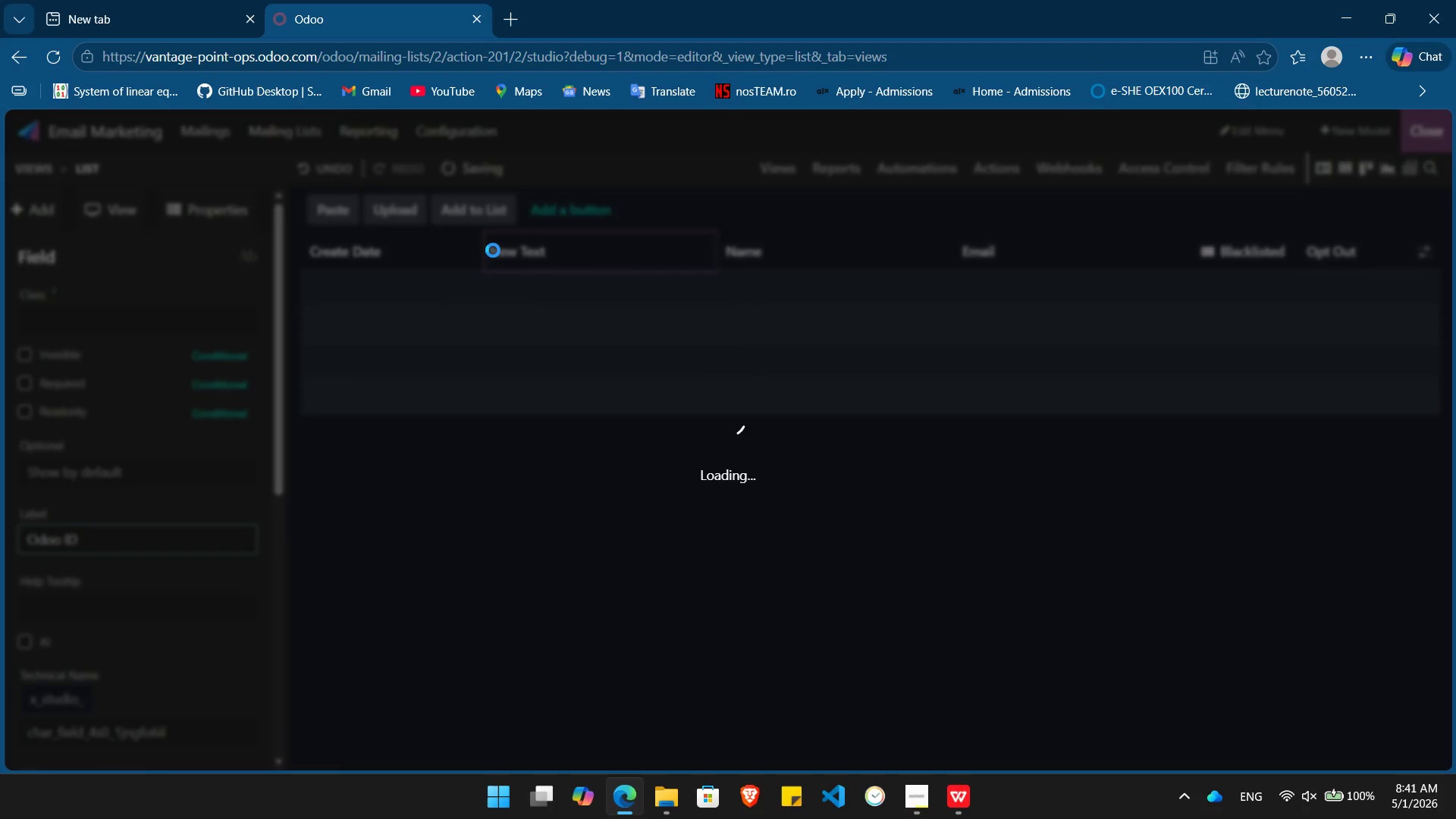 
 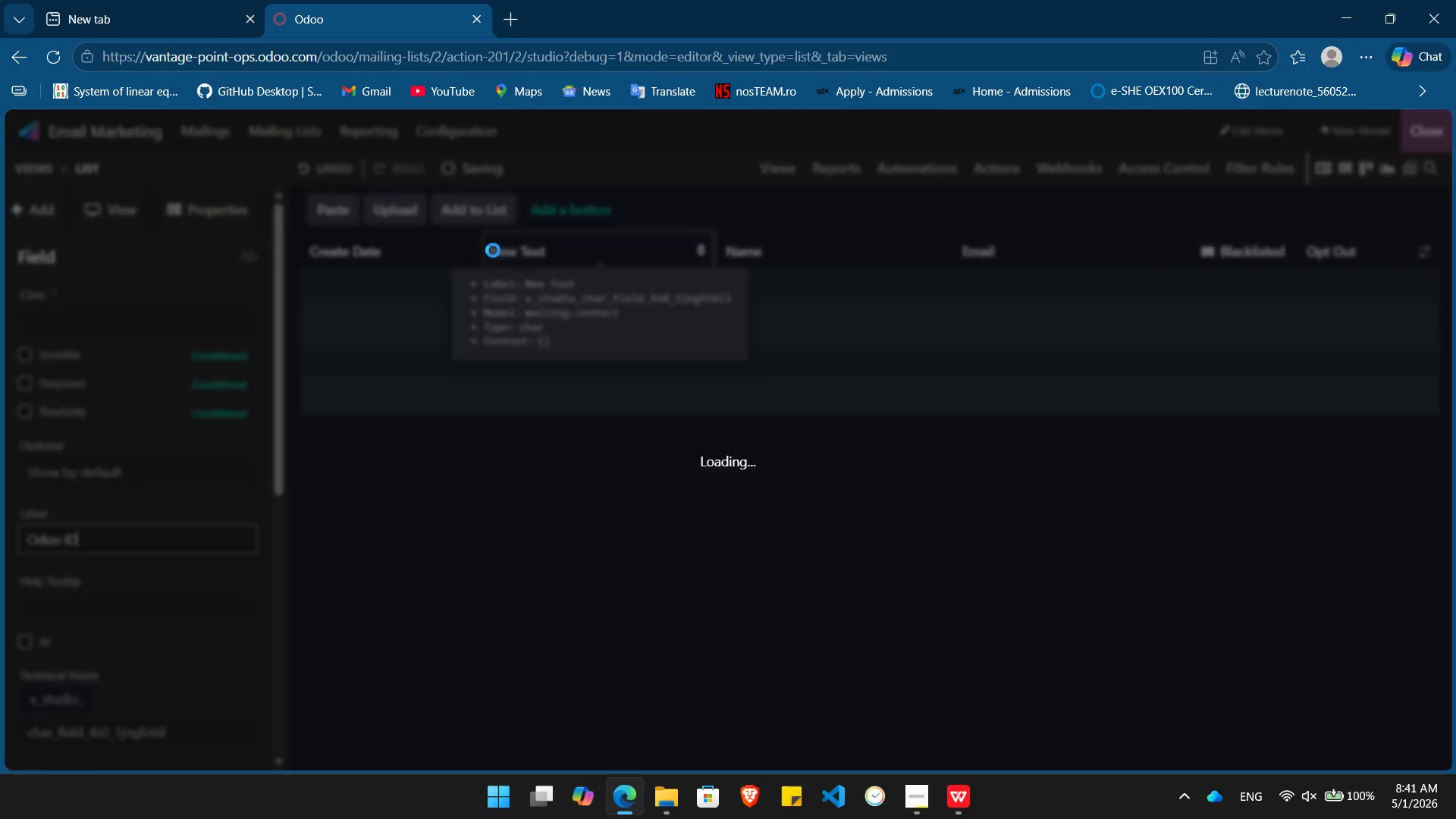 
key(Enter)
 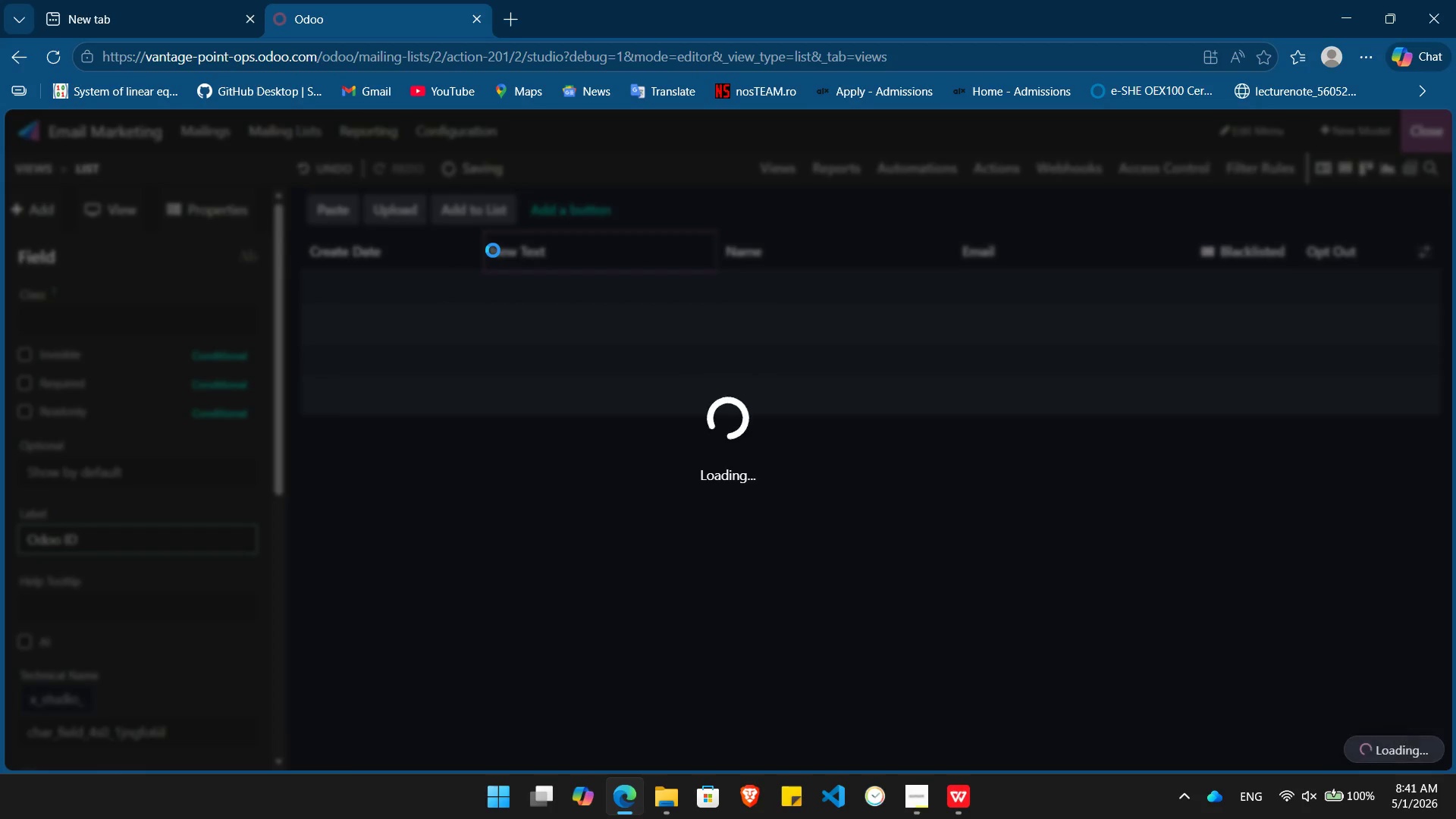 
key(Alt+AltLeft)
 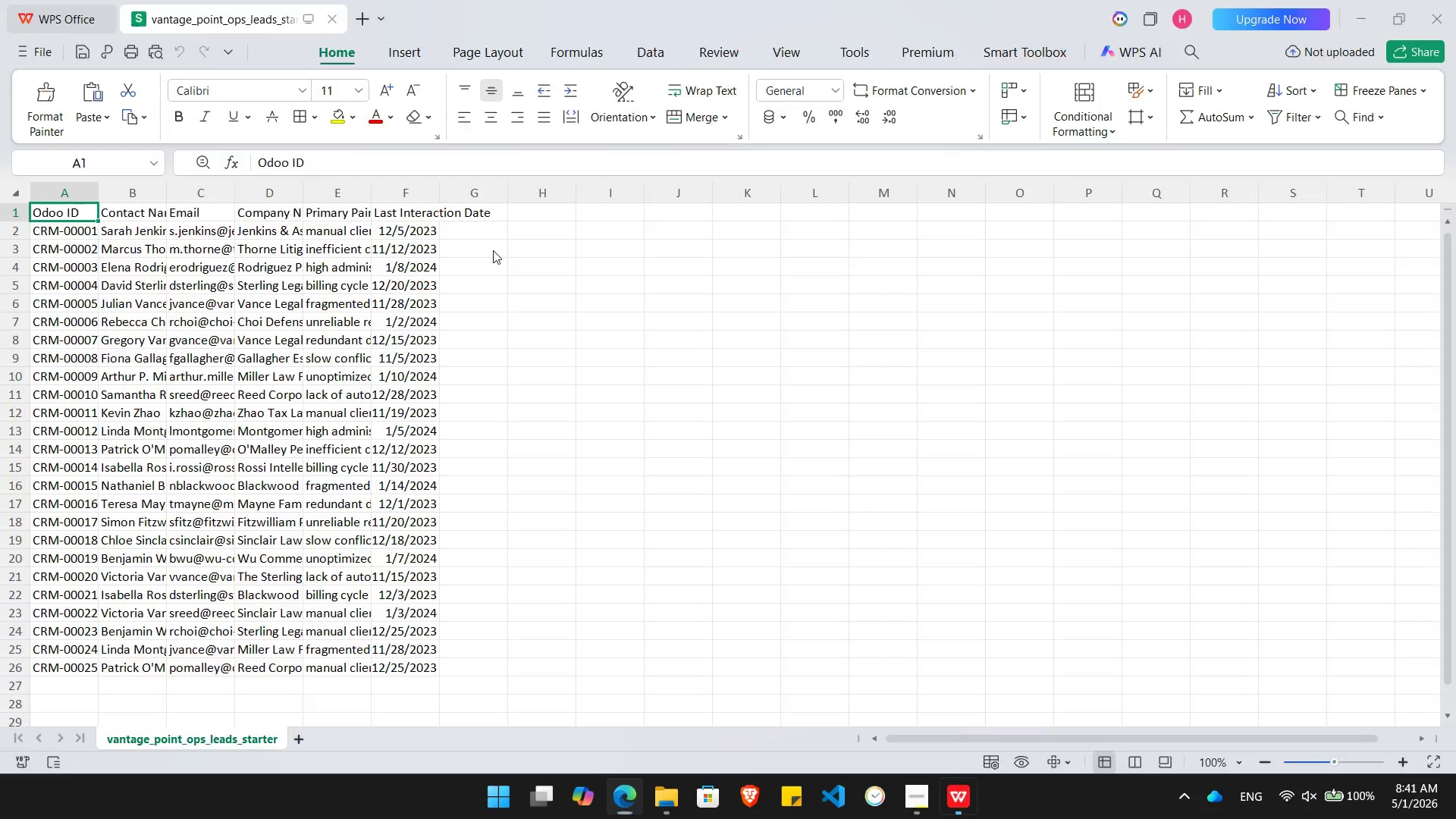 
key(Alt+Tab)
 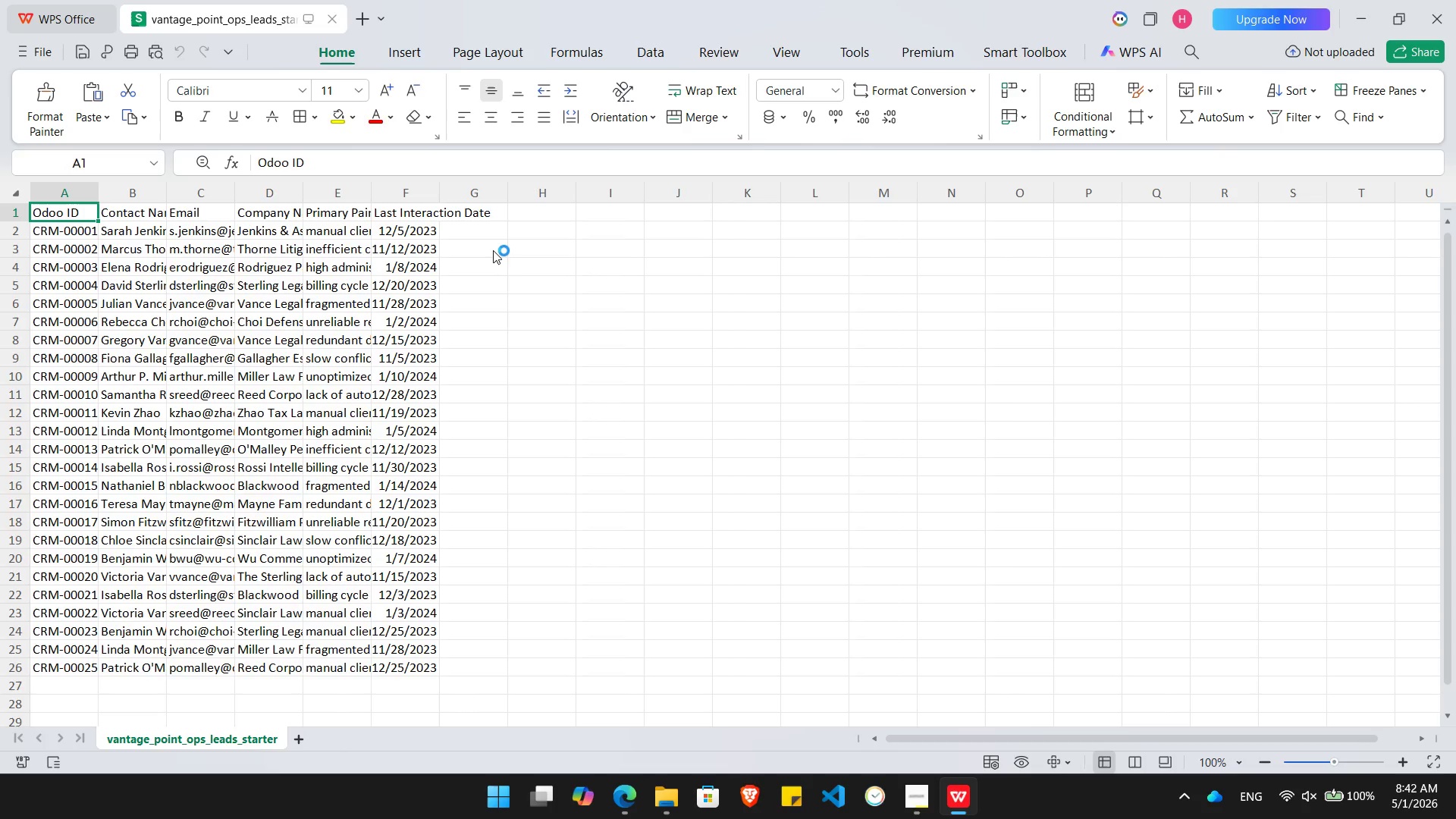 
key(ArrowRight)
 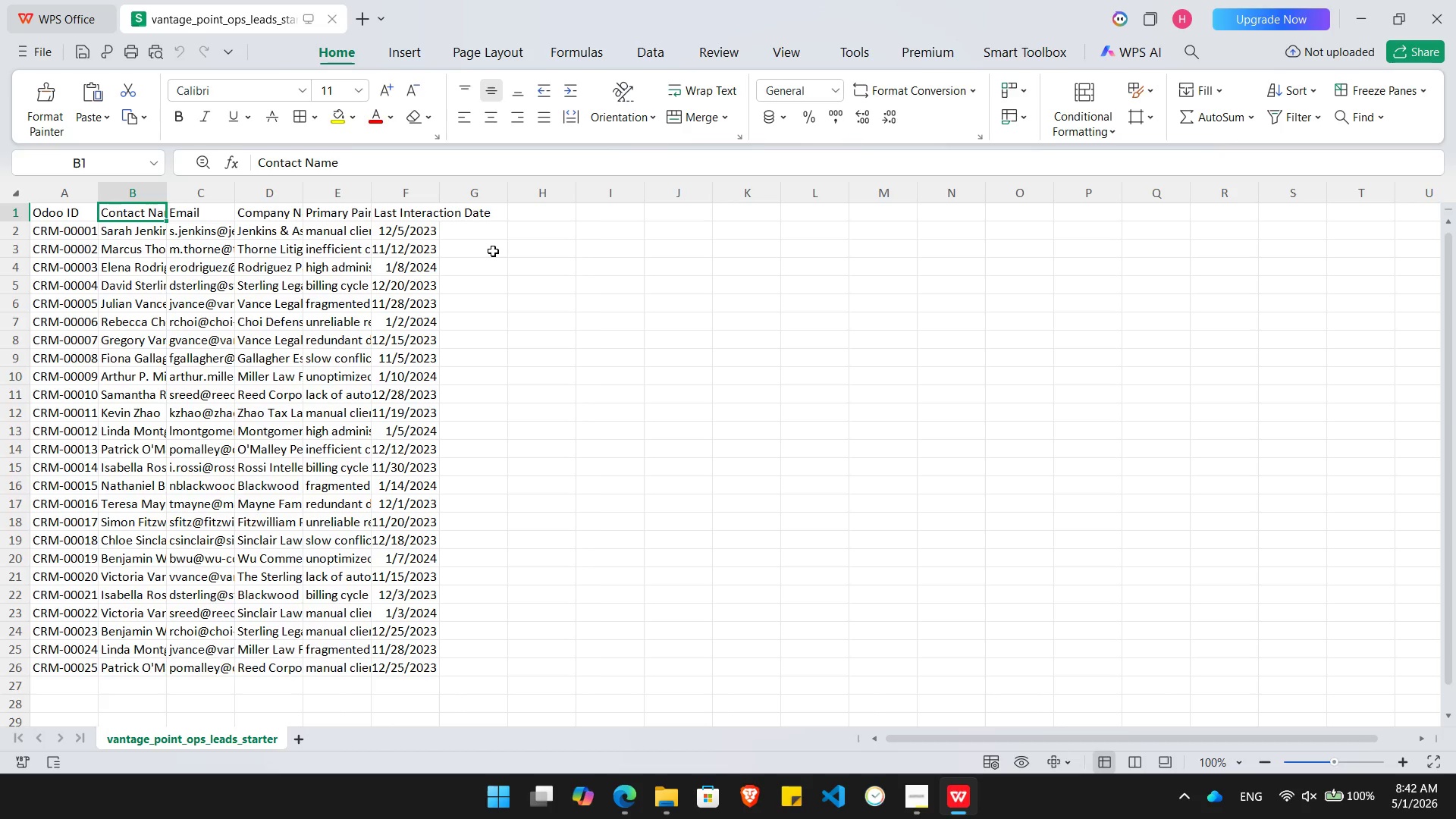 
key(Alt+AltLeft)
 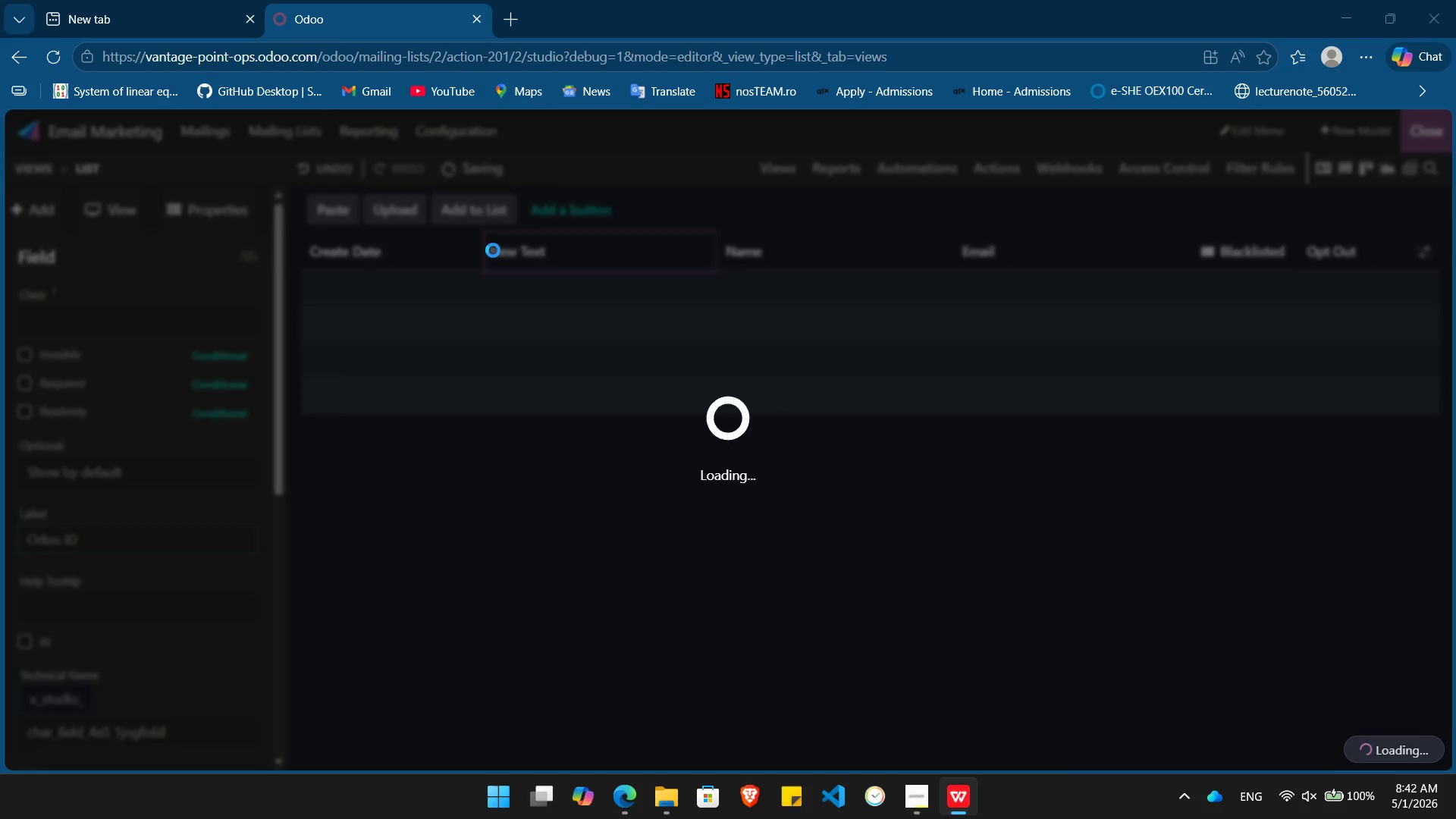 
key(Alt+Tab)
 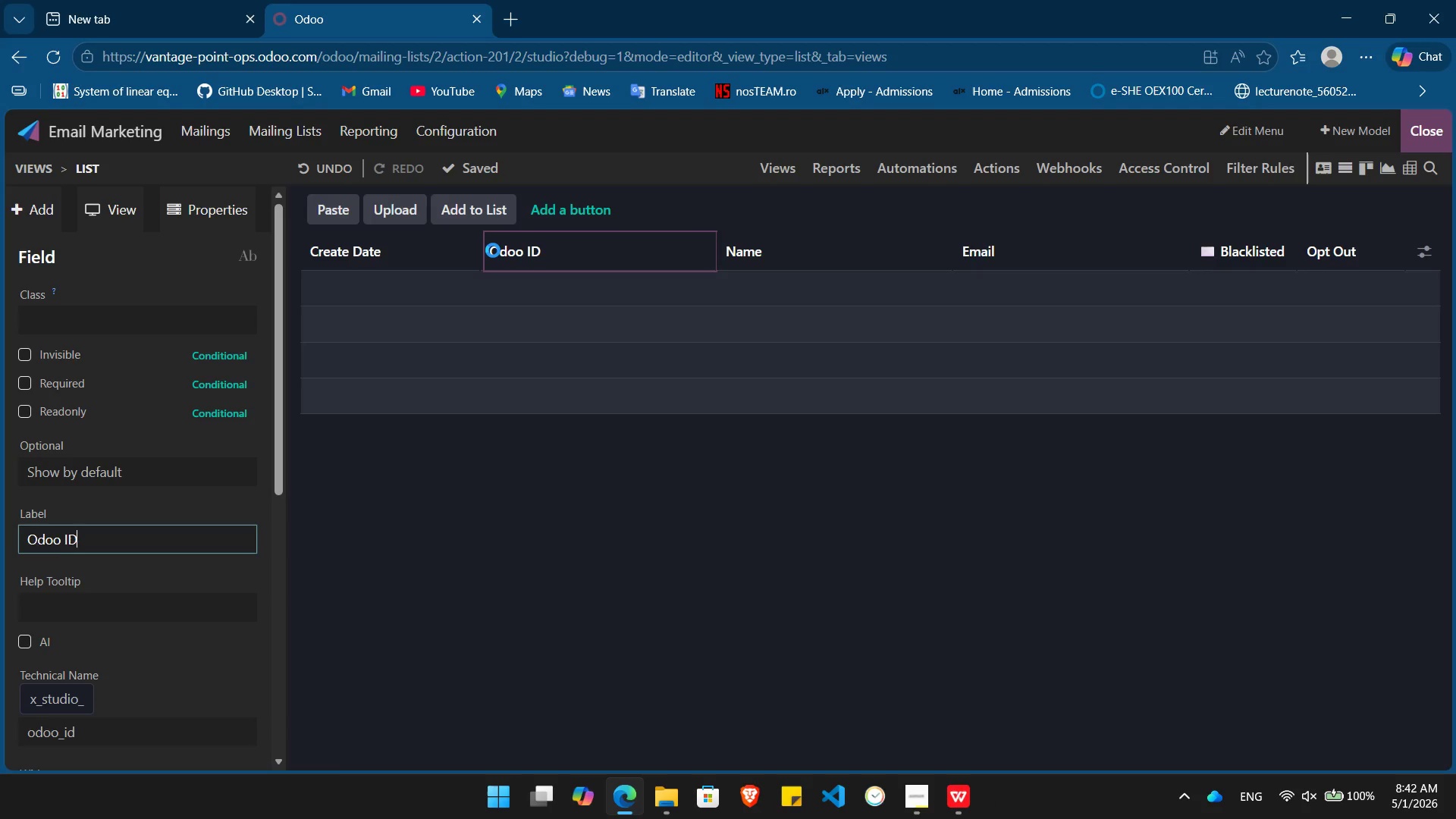 
key(Alt+AltLeft)
 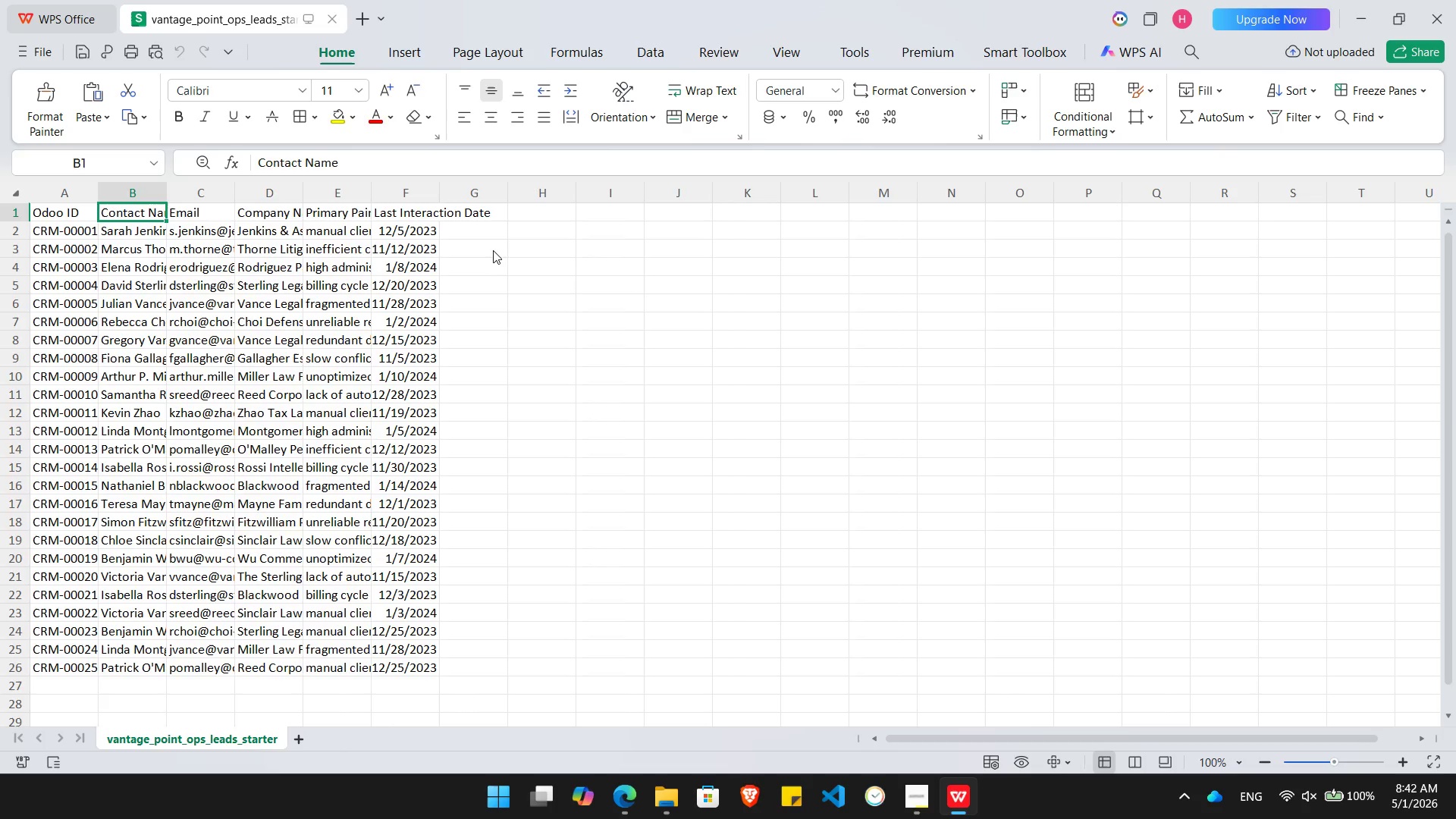 
key(ArrowRight)
 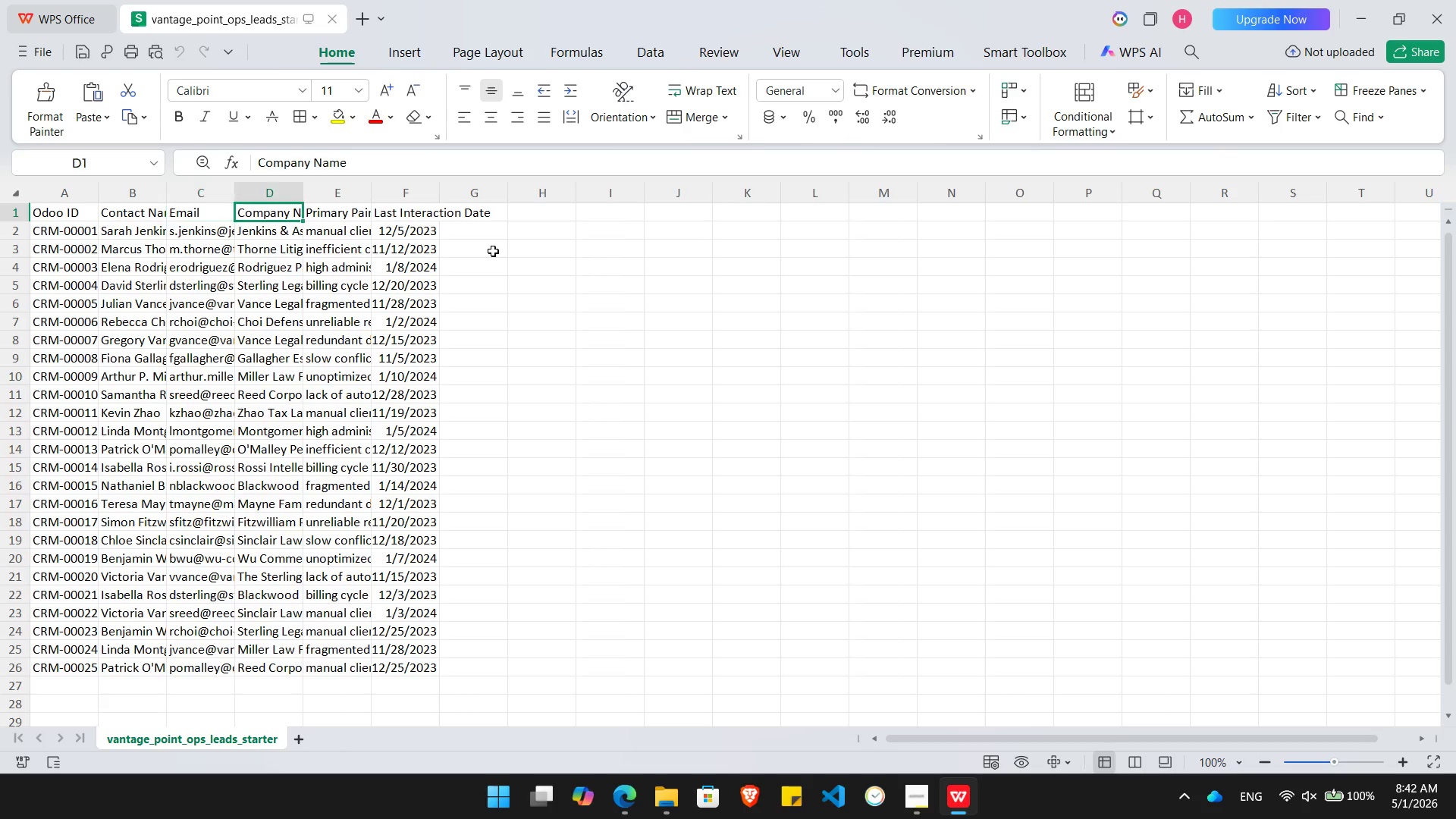 
key(ArrowRight)
 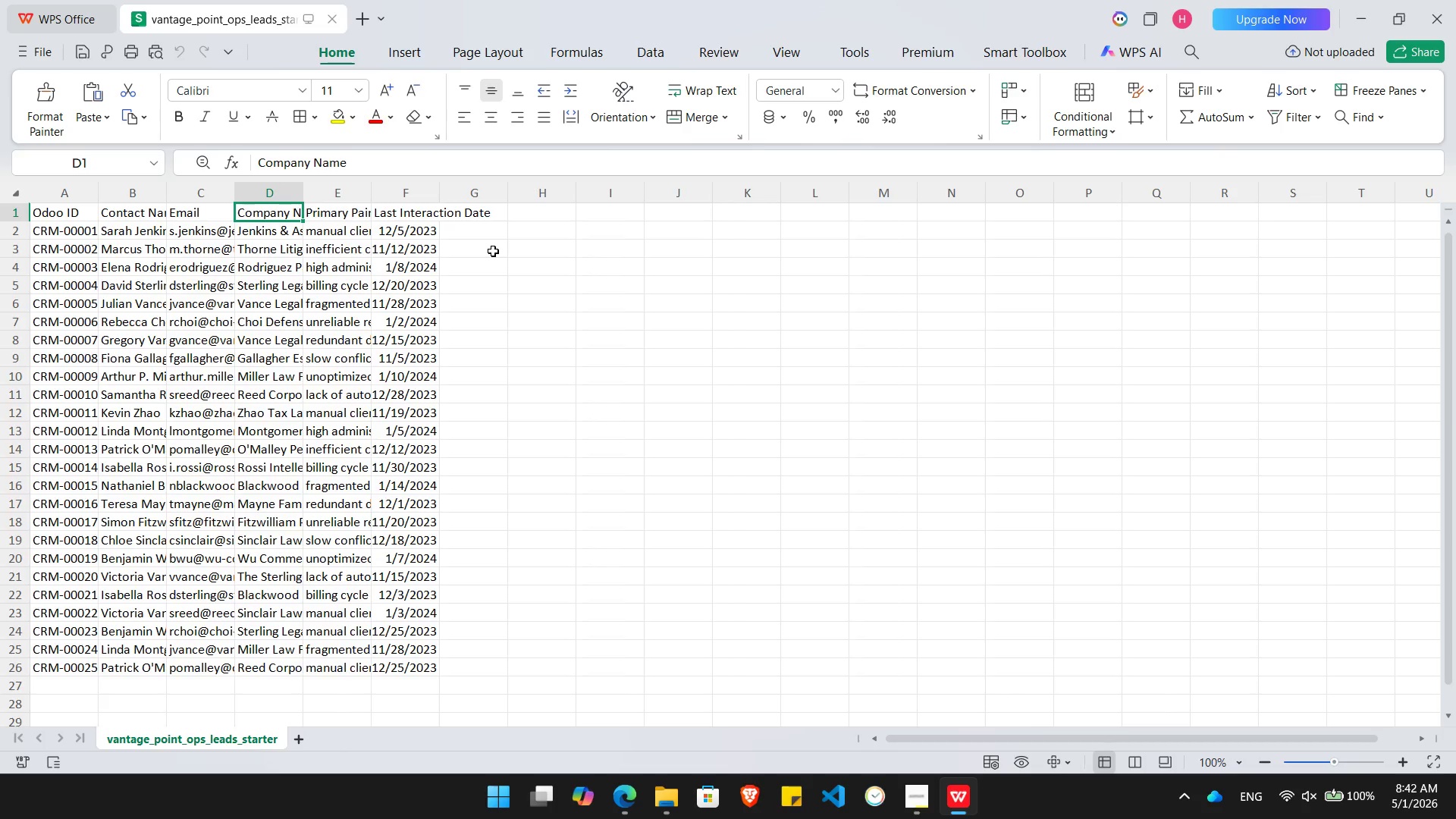 
key(Alt+AltLeft)
 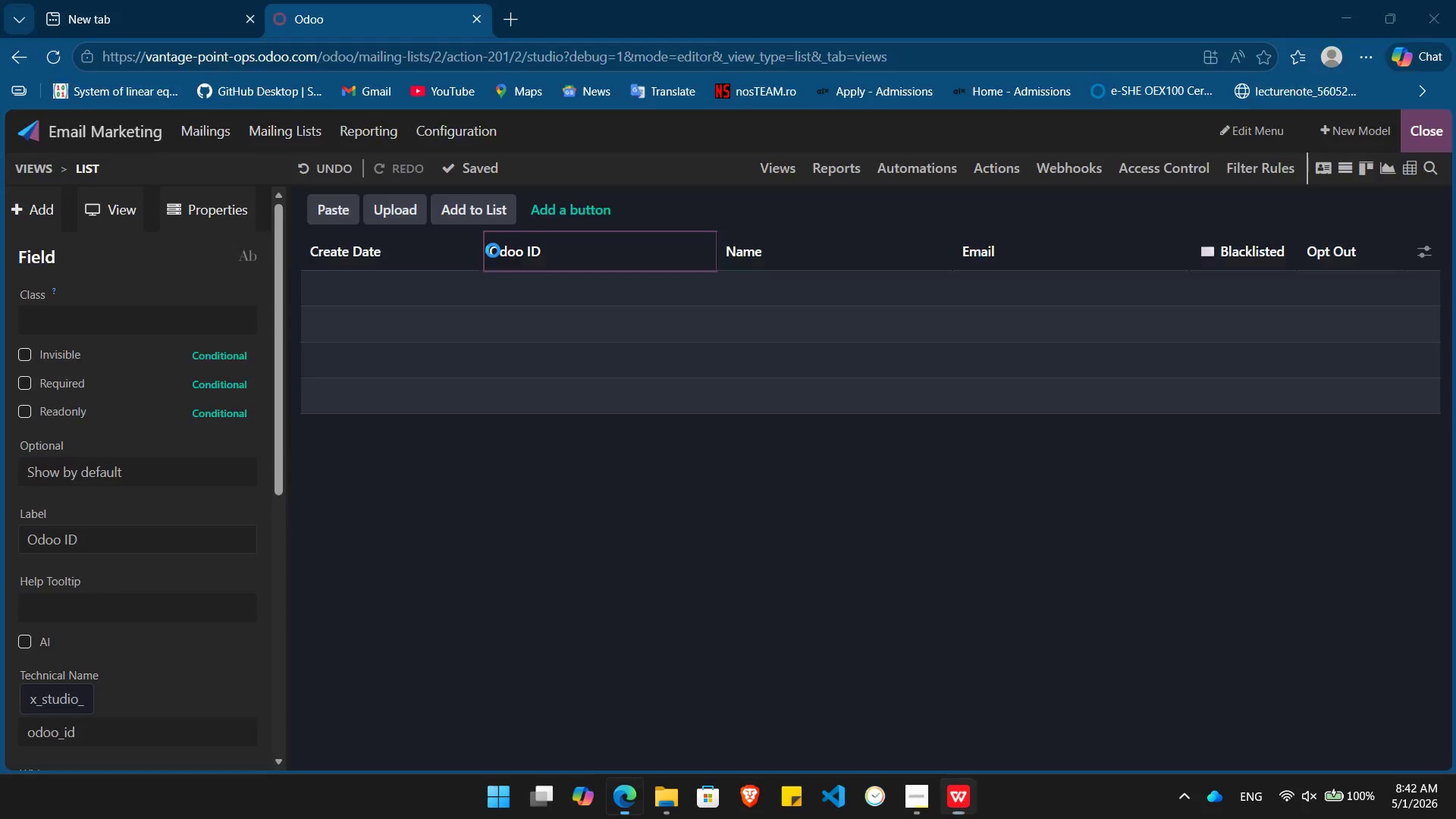 
key(Alt+Tab)
 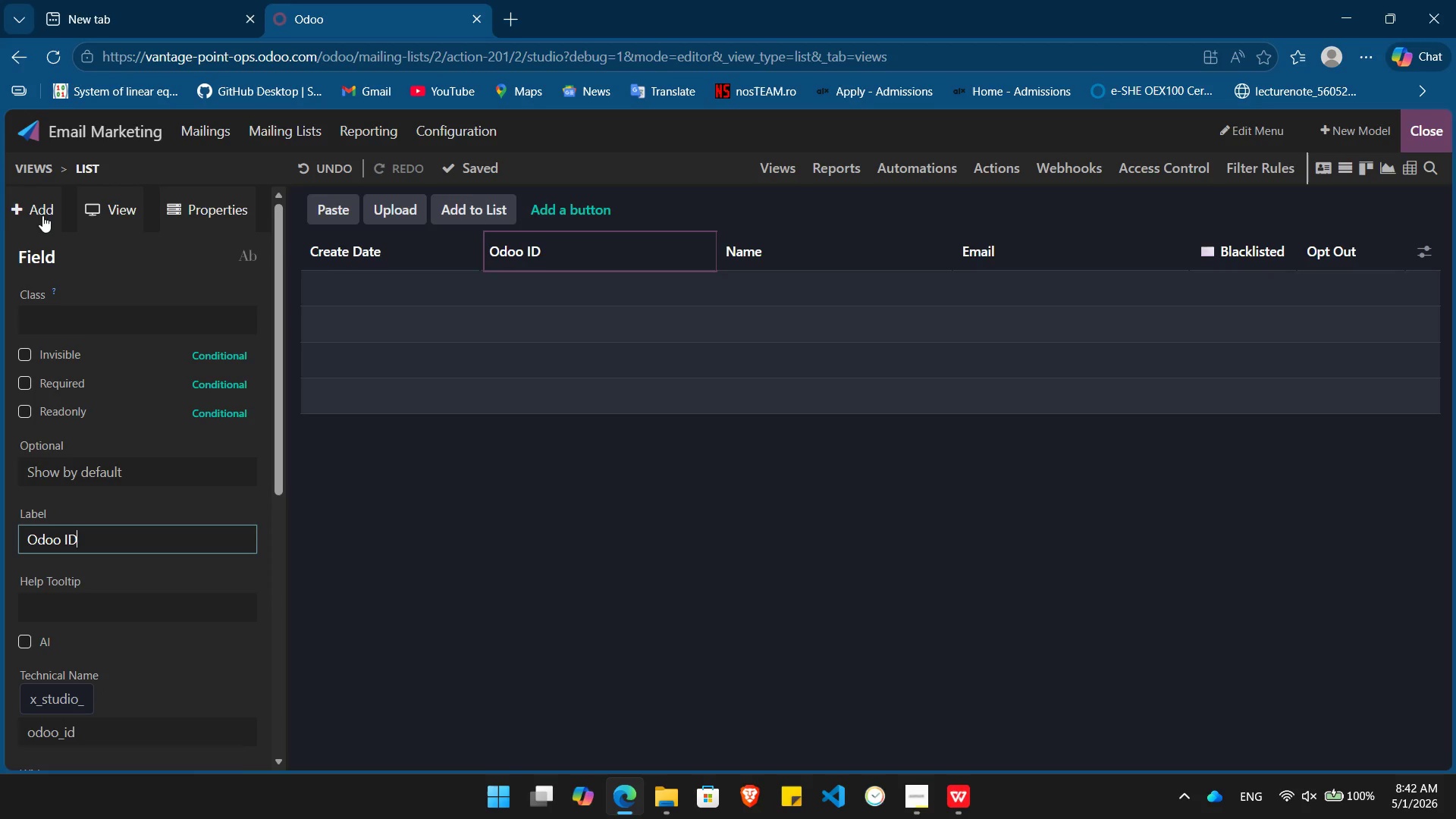 
left_click([37, 209])
 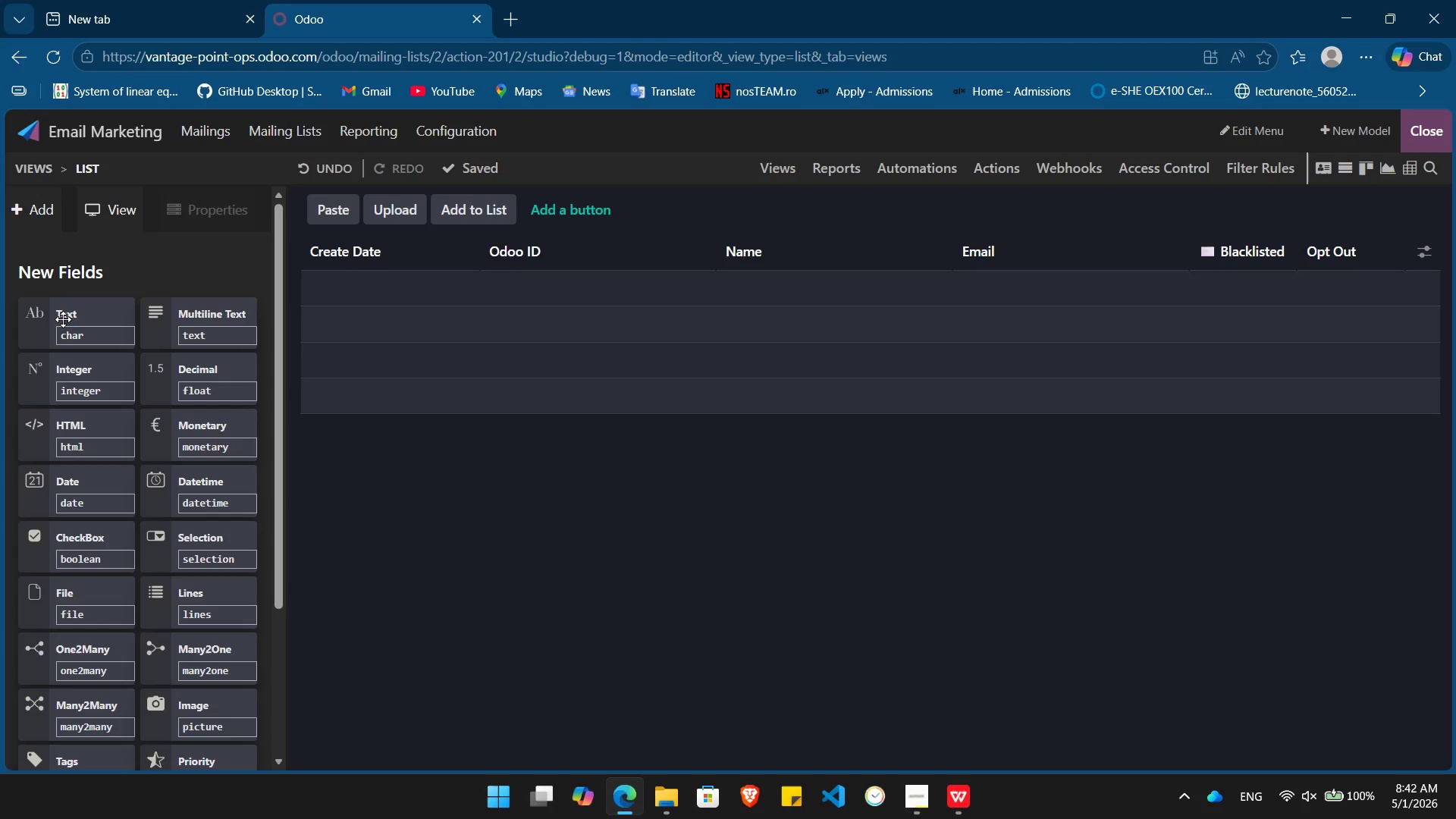 
left_click_drag(start_coordinate=[63, 319], to_coordinate=[1197, 247])
 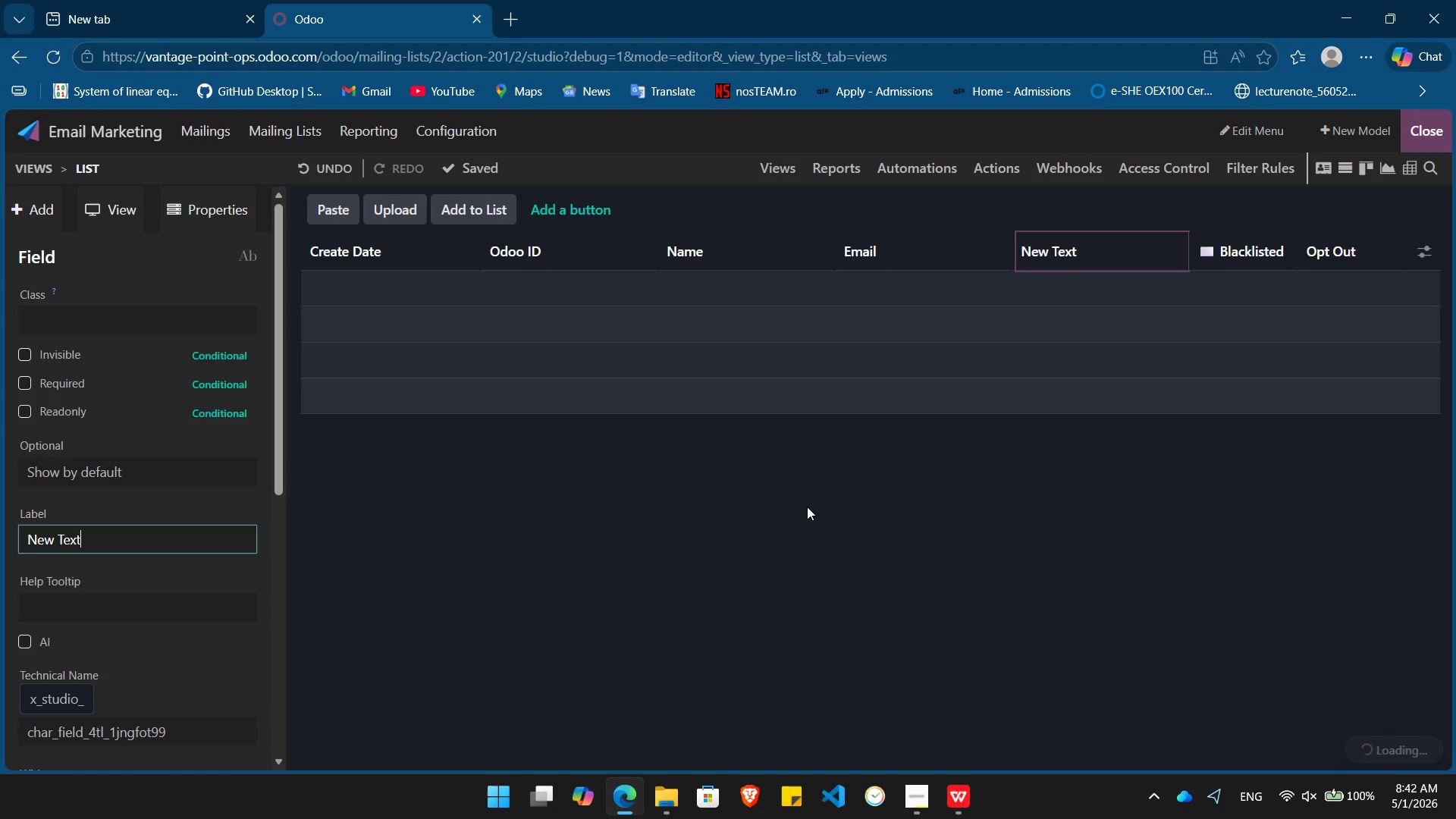 
hold_key(key=Backspace, duration=0.91)
 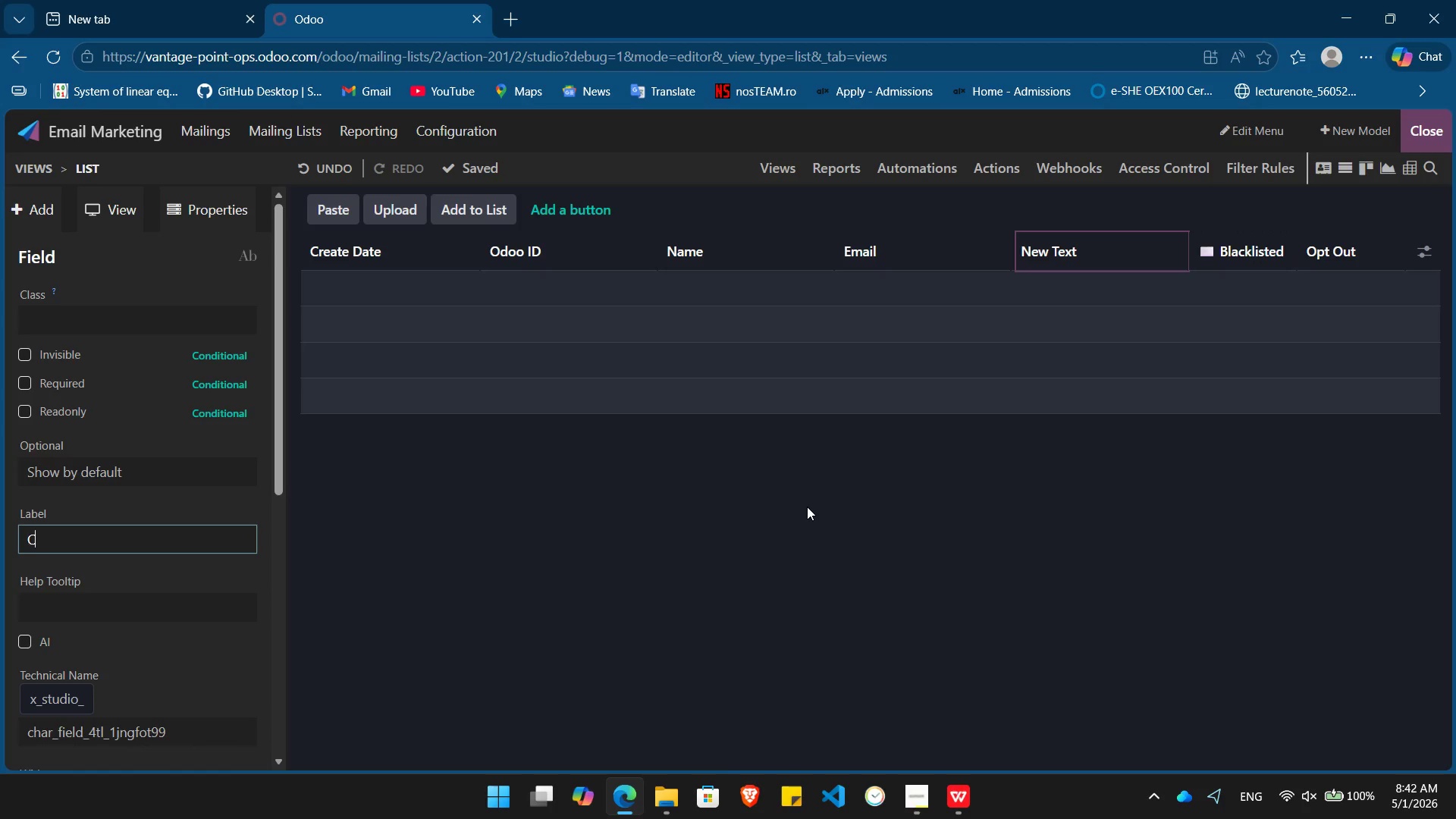 
type(Company)
 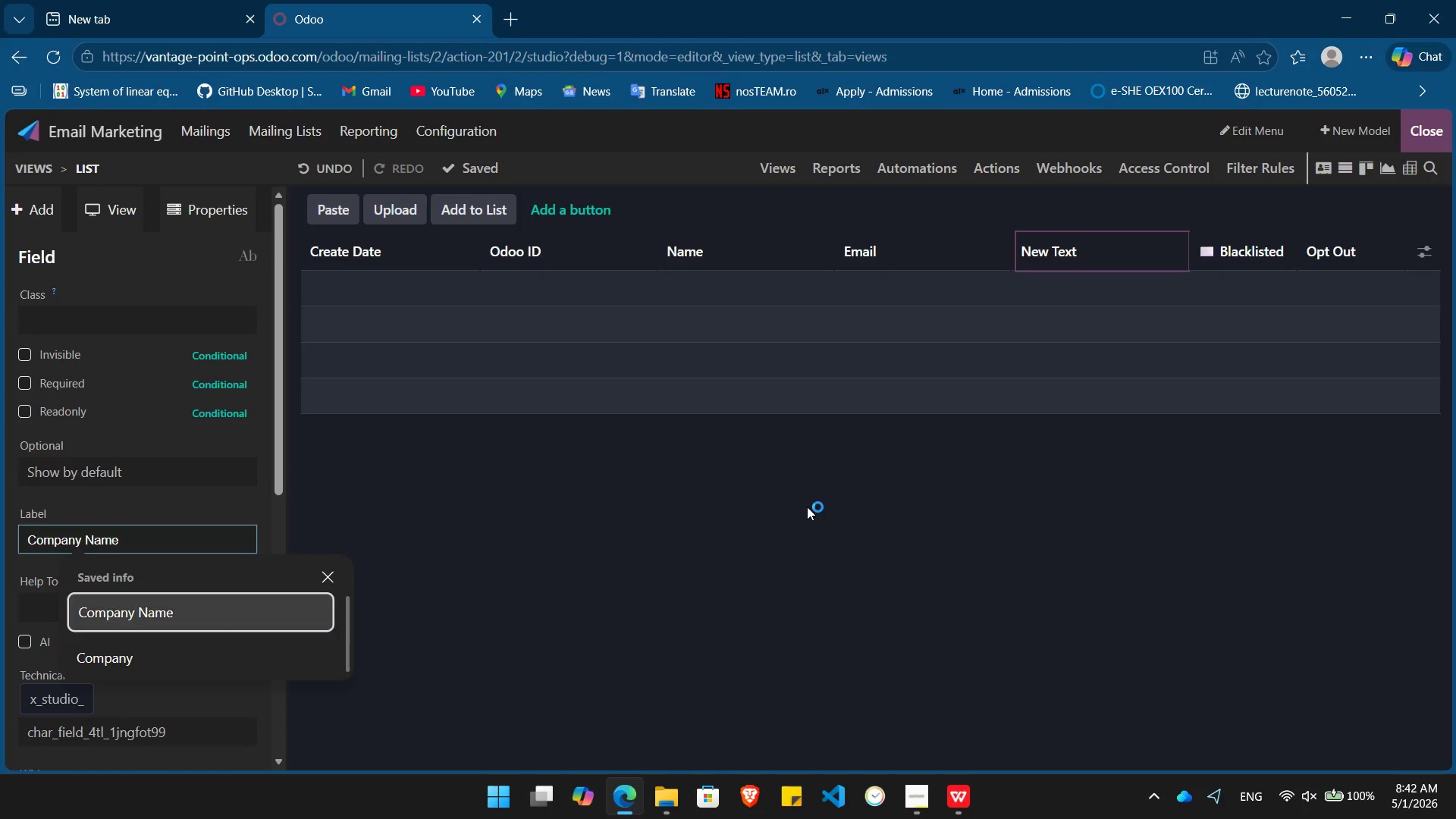 
key(ArrowDown)
 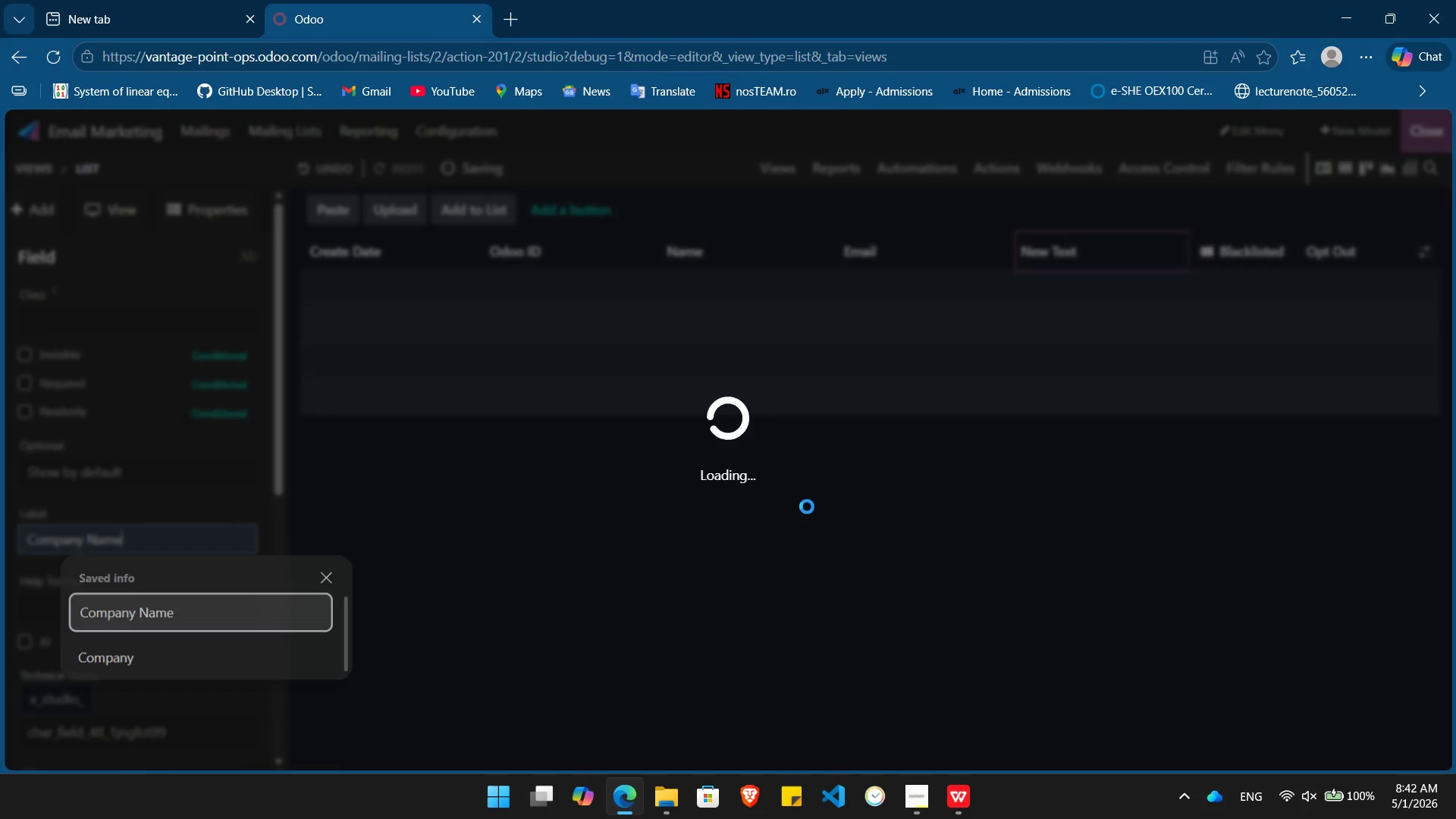 
key(Enter)
 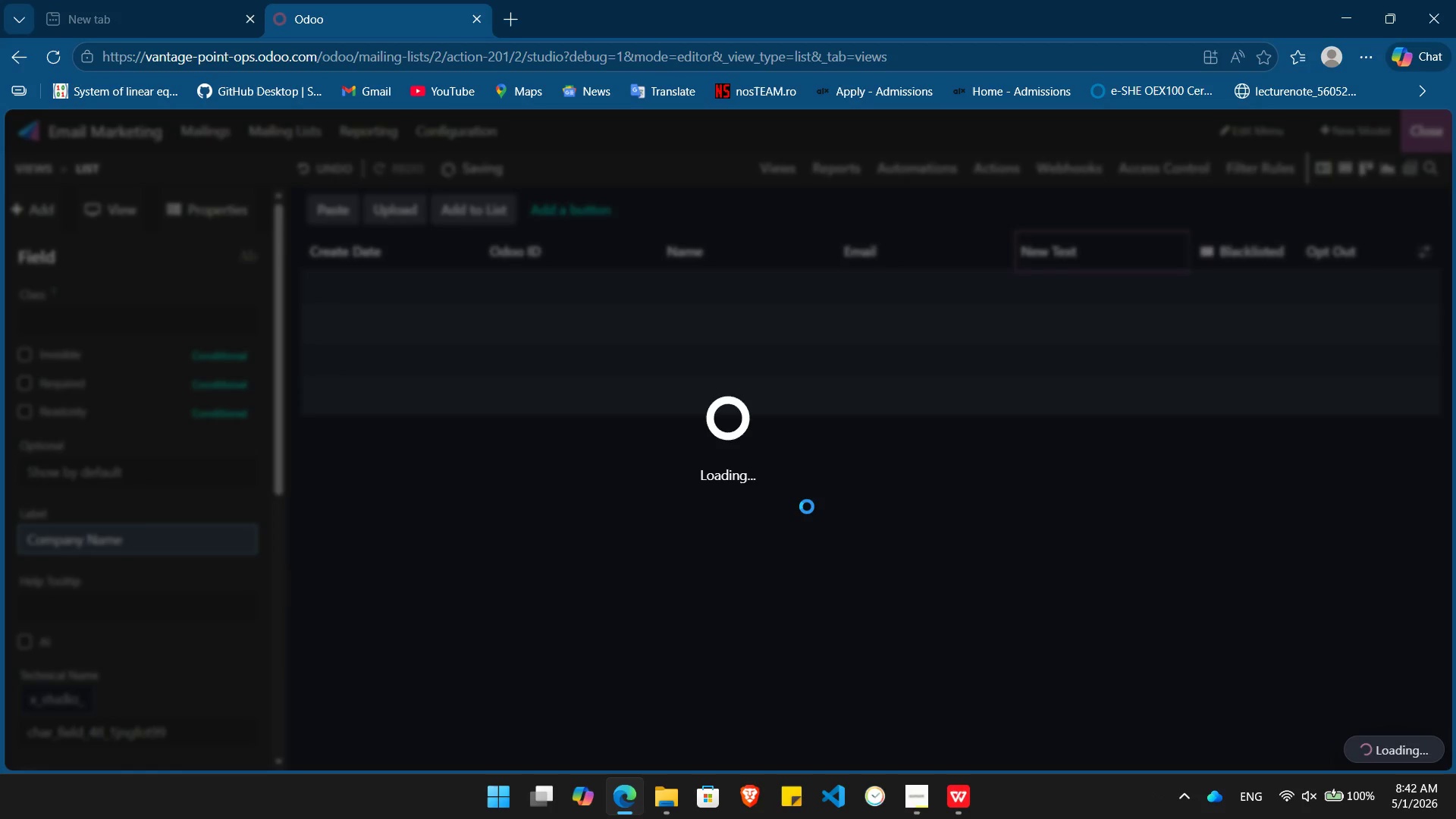 
key(Alt+AltLeft)
 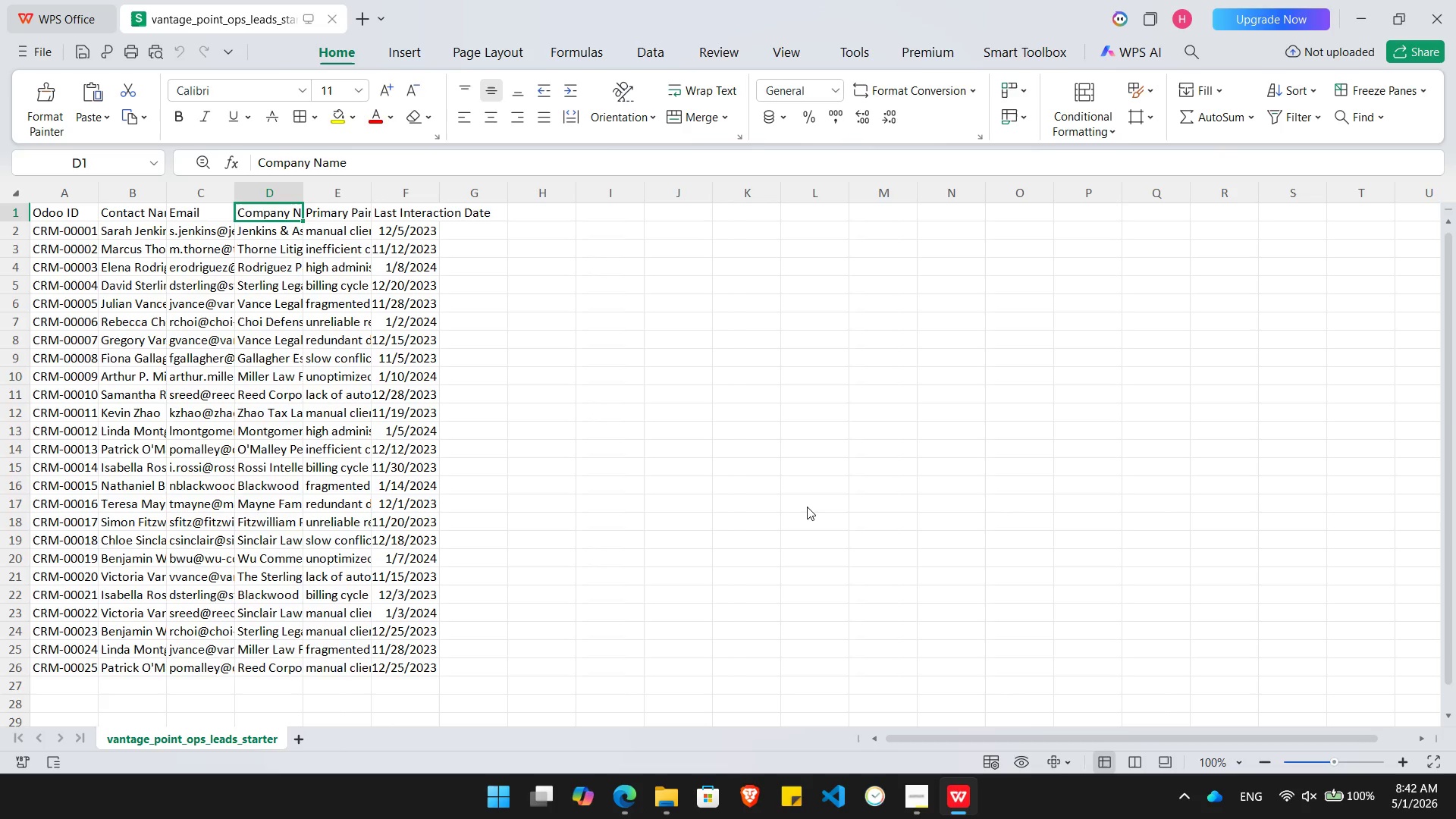 
key(ArrowRight)
 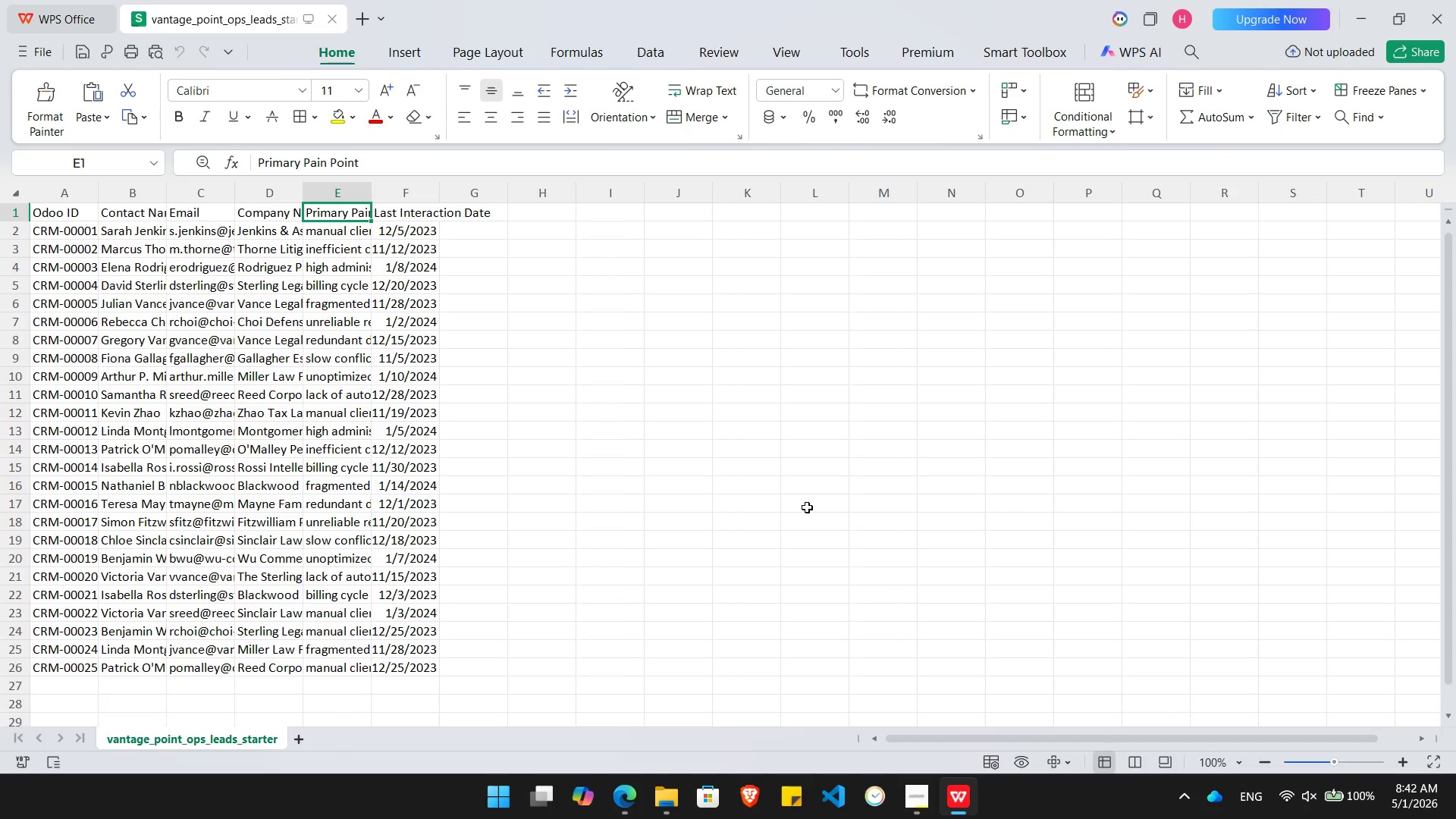 
key(Alt+AltLeft)
 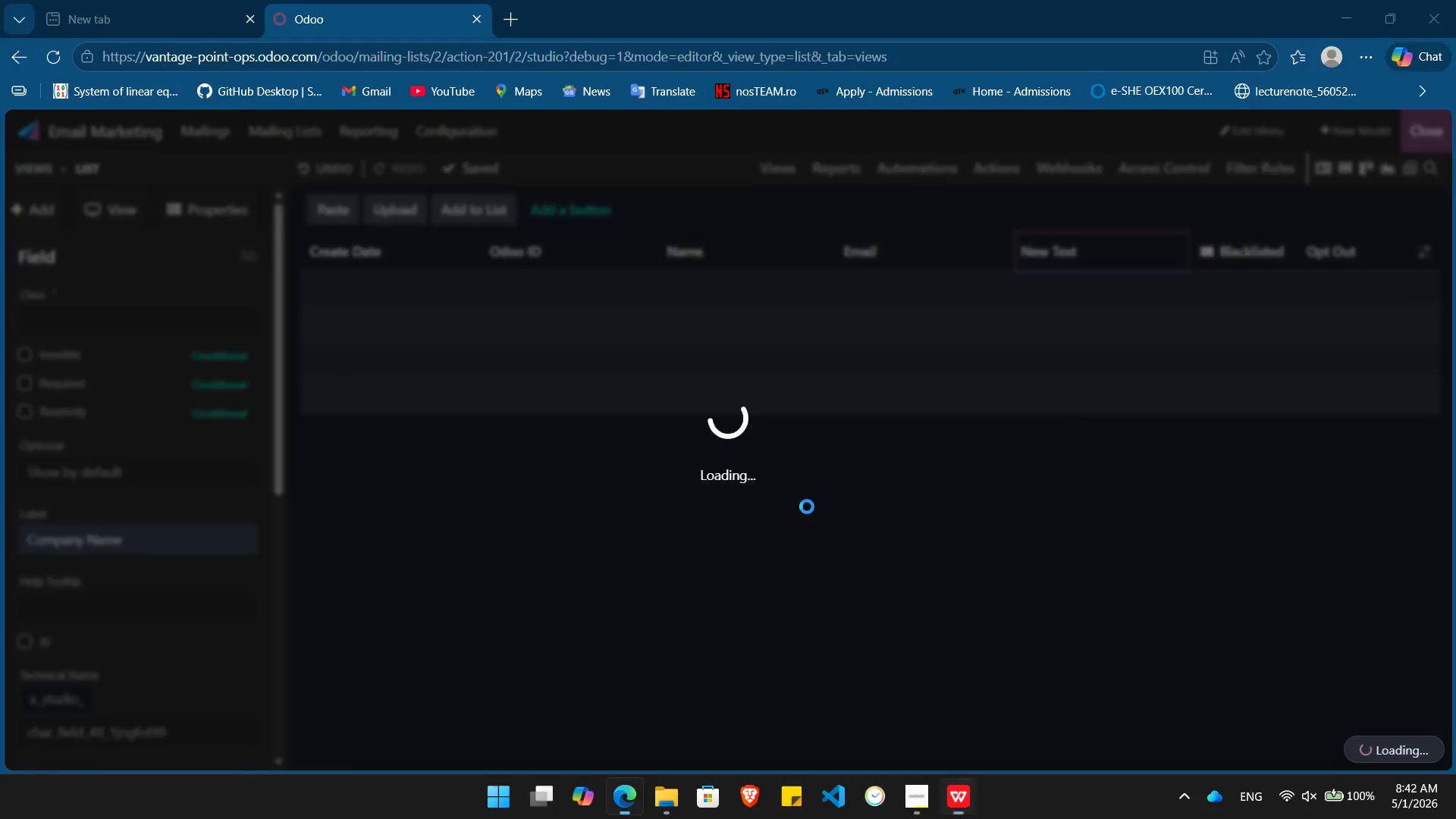 
key(Alt+Tab)
 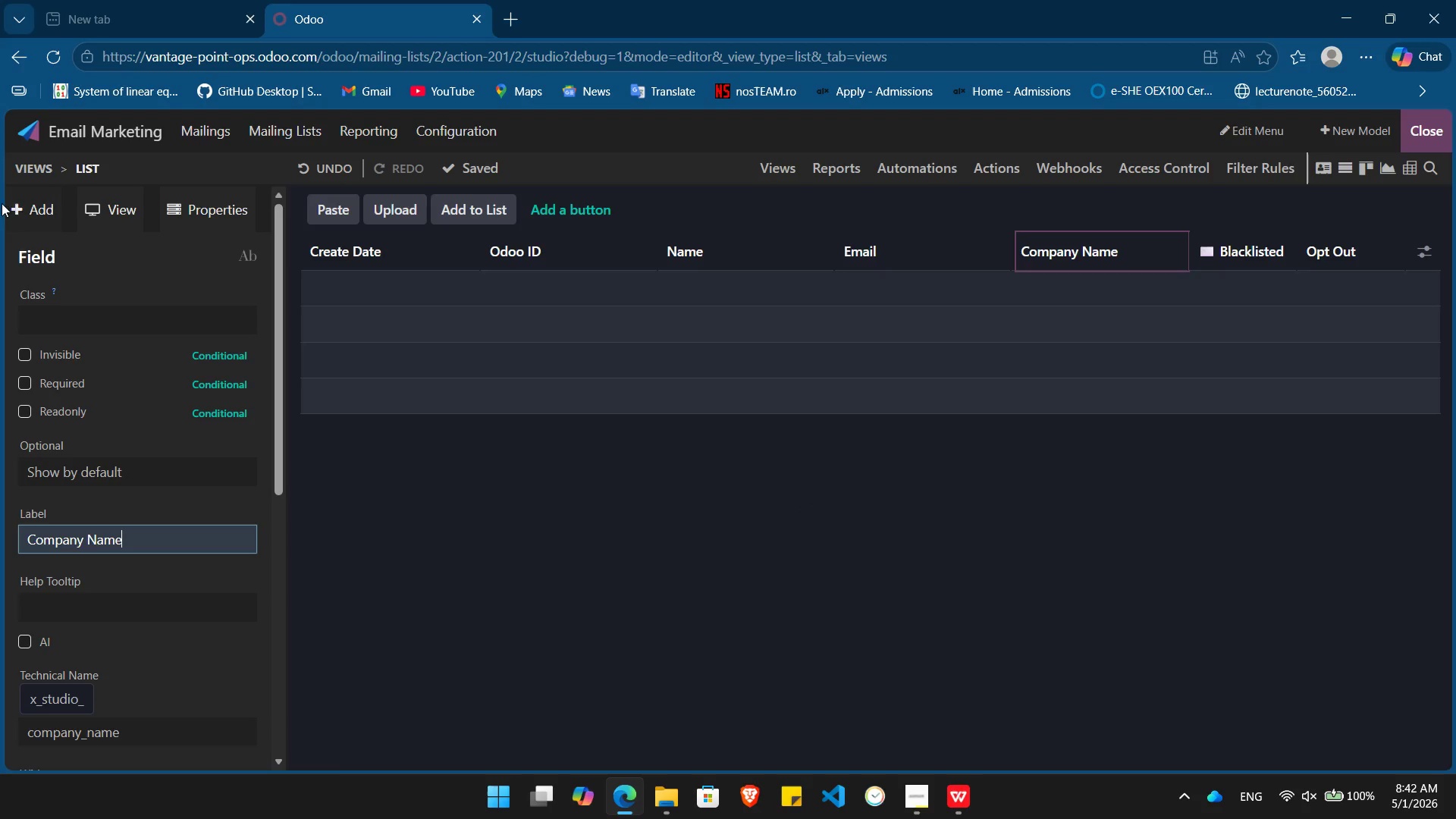 
left_click([28, 202])
 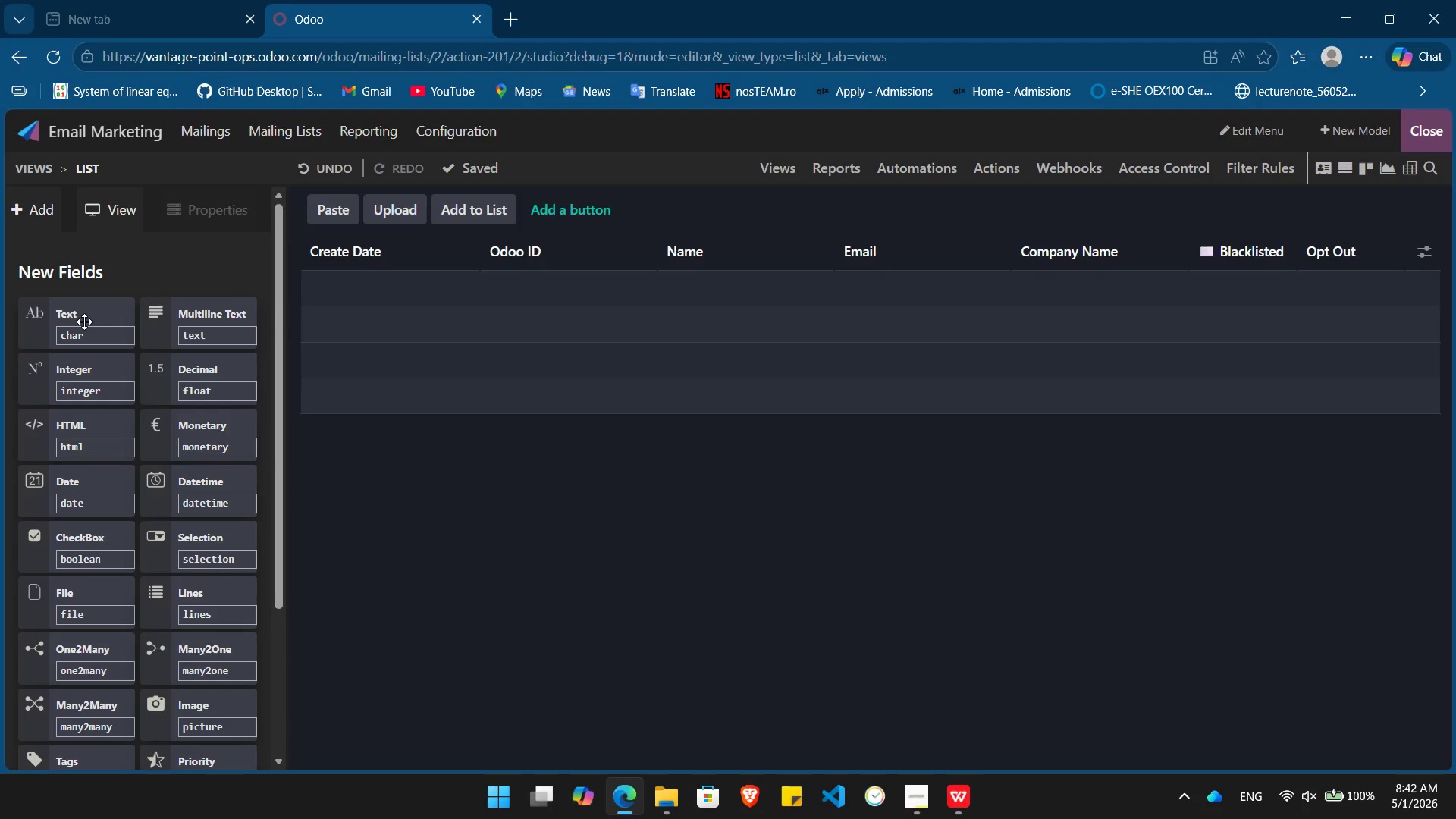 
left_click_drag(start_coordinate=[84, 322], to_coordinate=[1219, 232])
 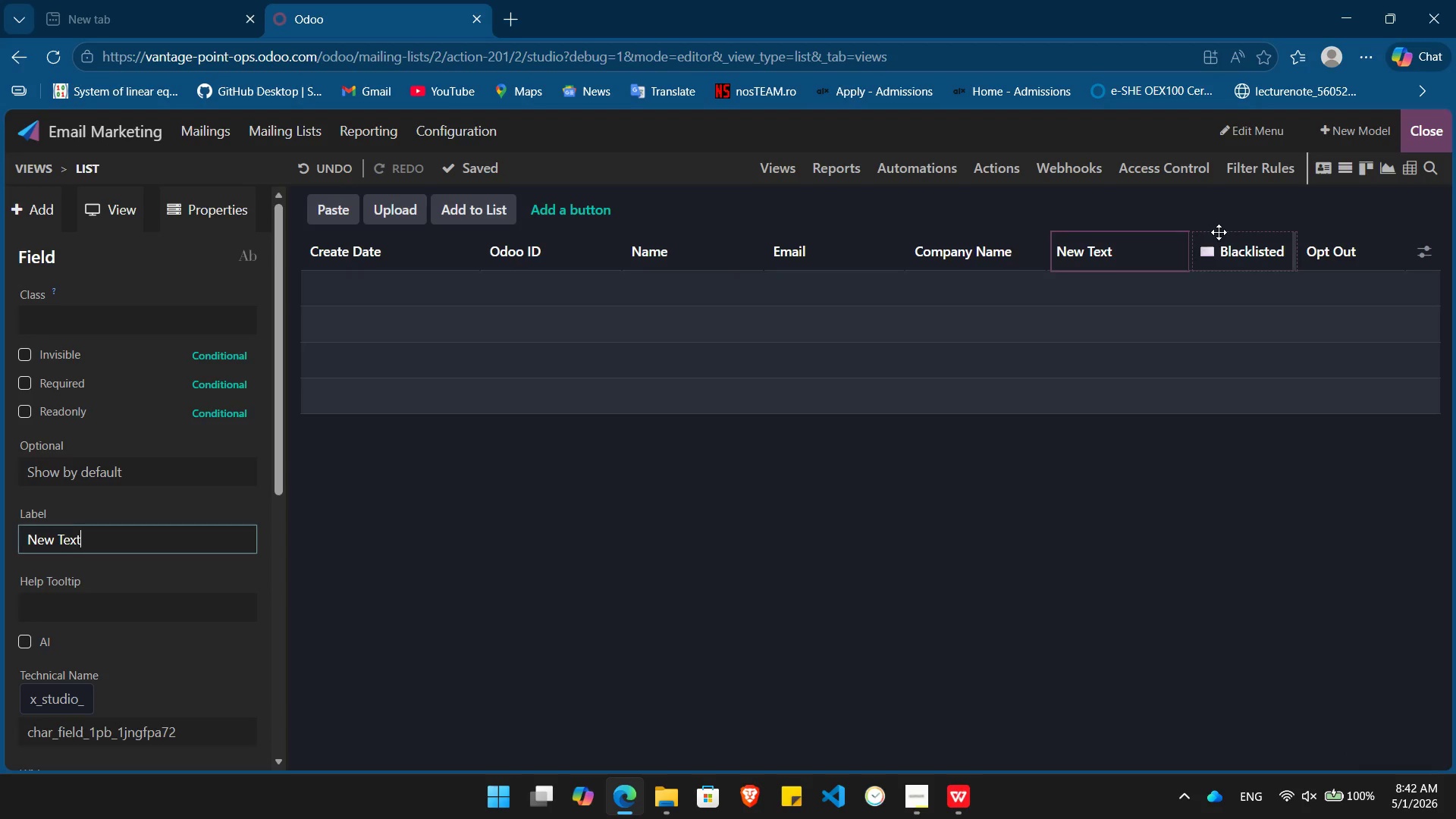 
hold_key(key=Backspace, duration=0.91)
 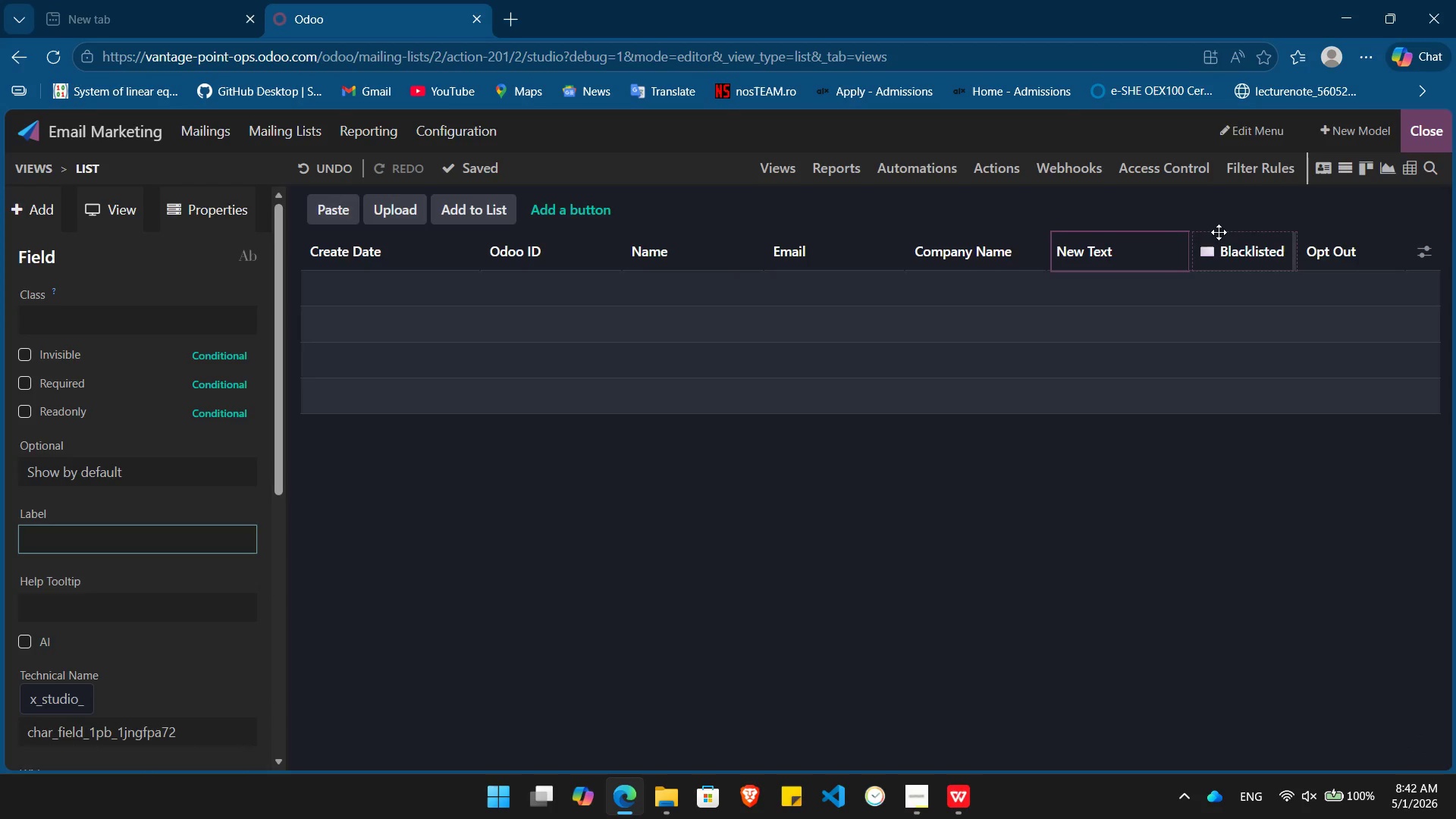 
key(Alt+AltLeft)
 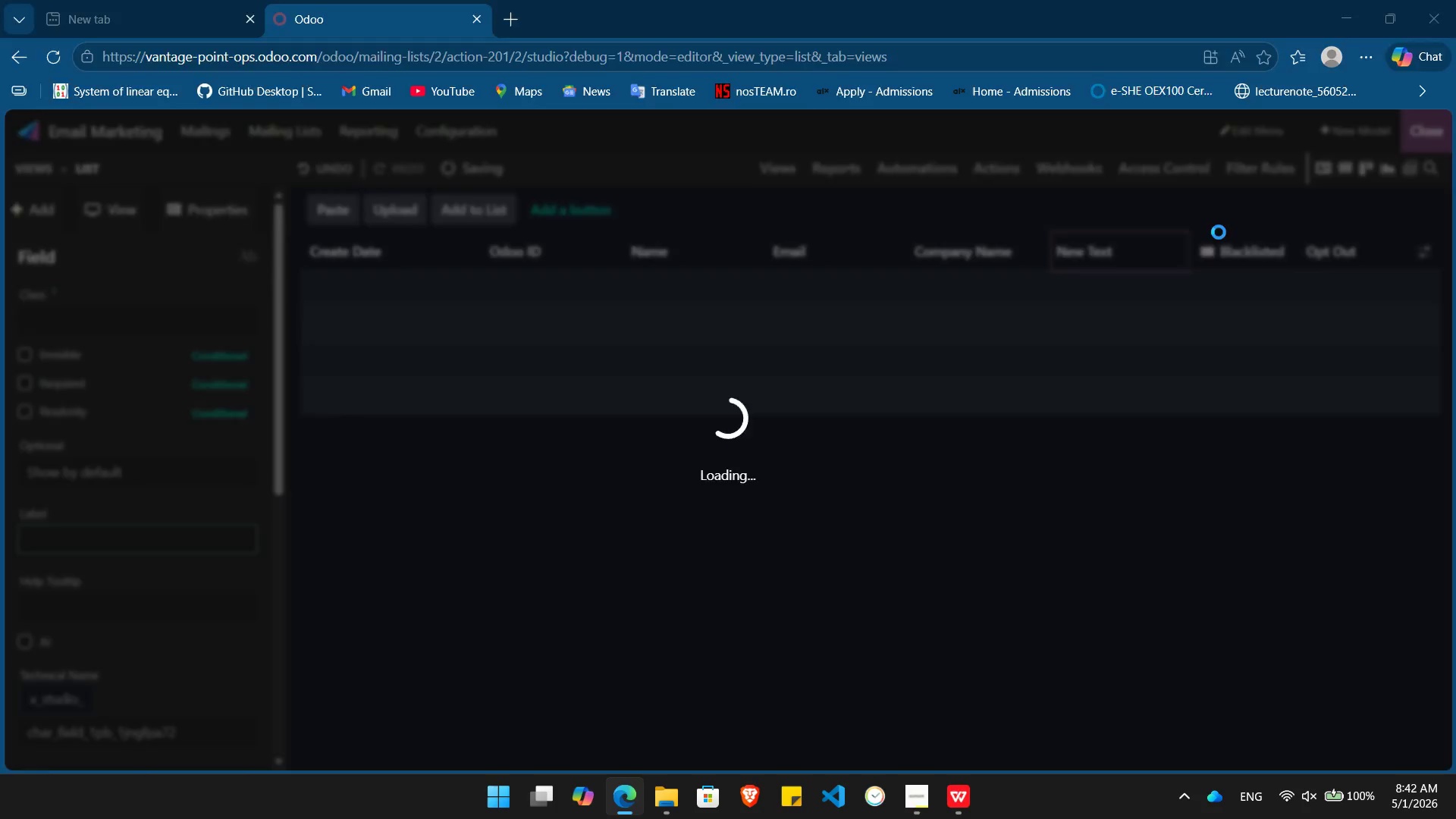 
key(Alt+Tab)
 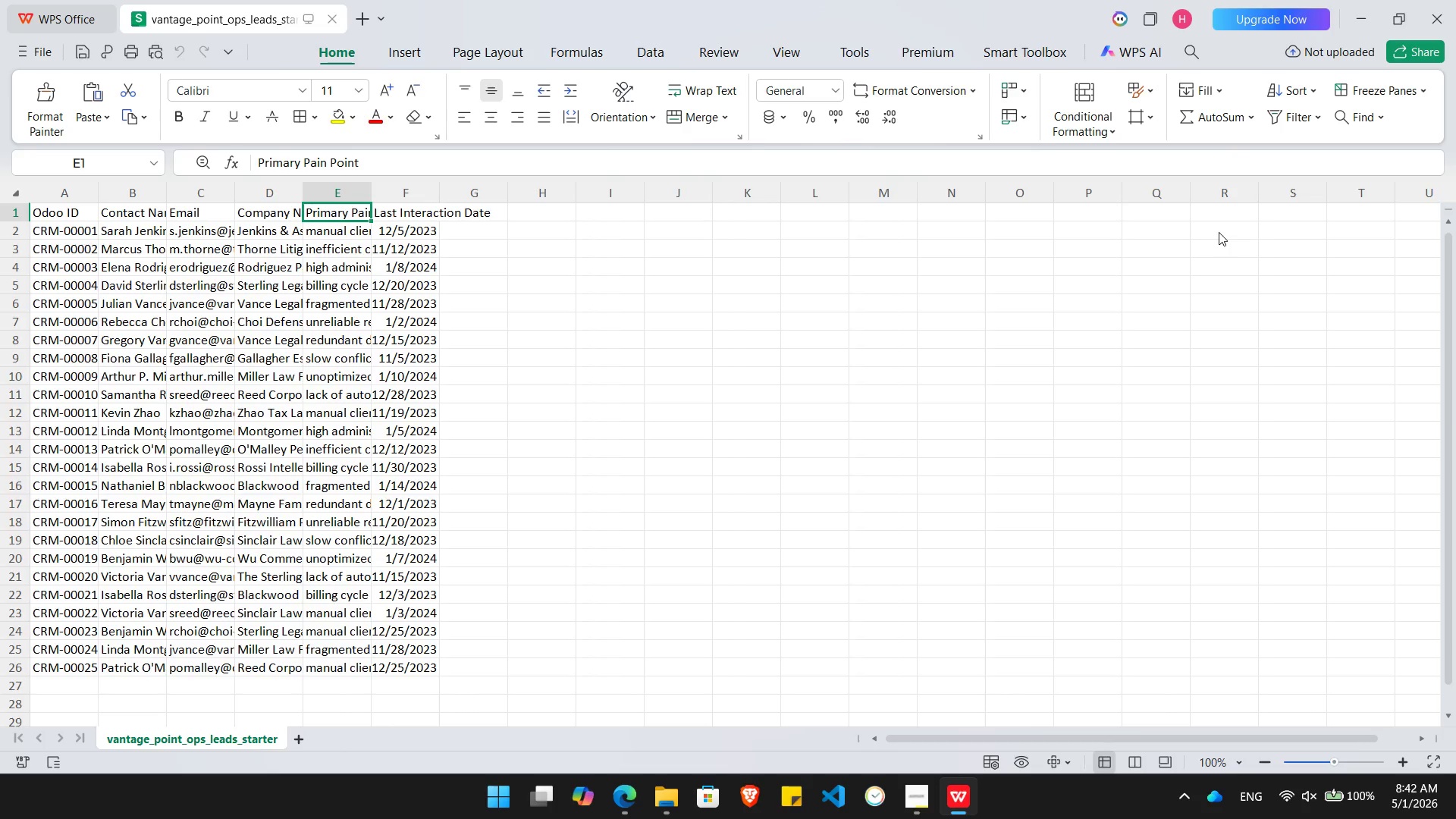 
key(Alt+AltLeft)
 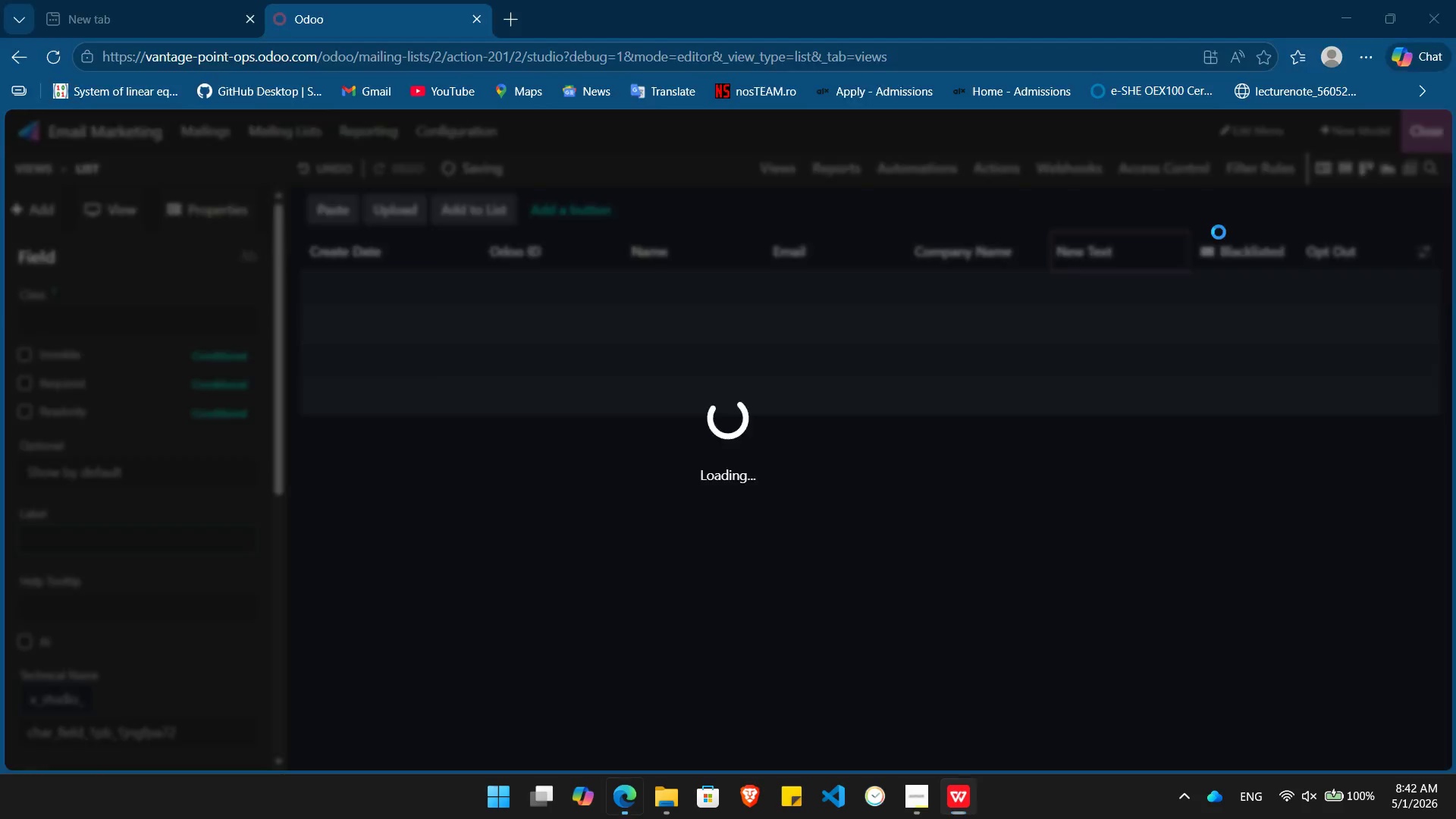 
key(Tab)
type(Primary Pain Point)
 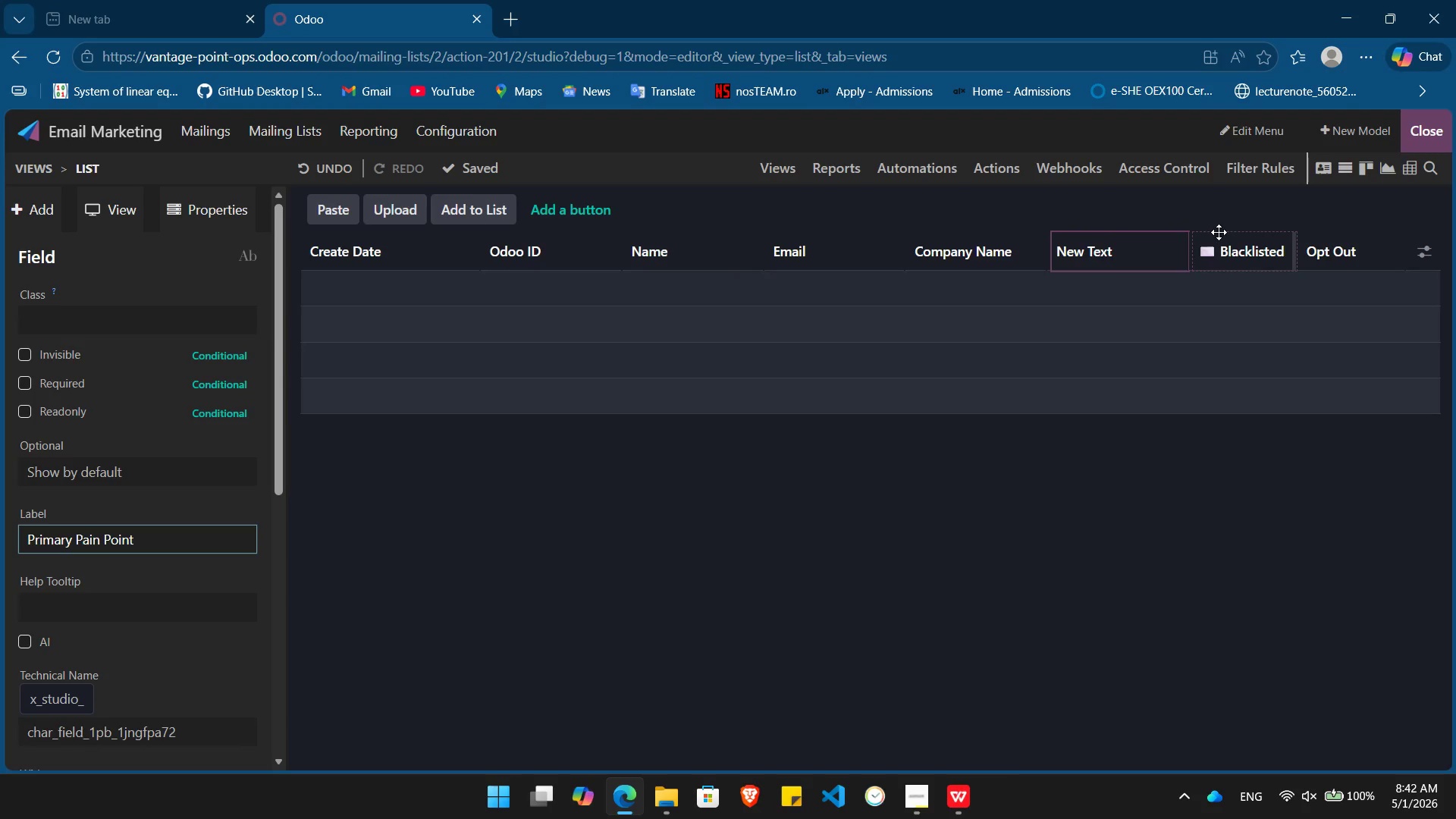 
key(Enter)
 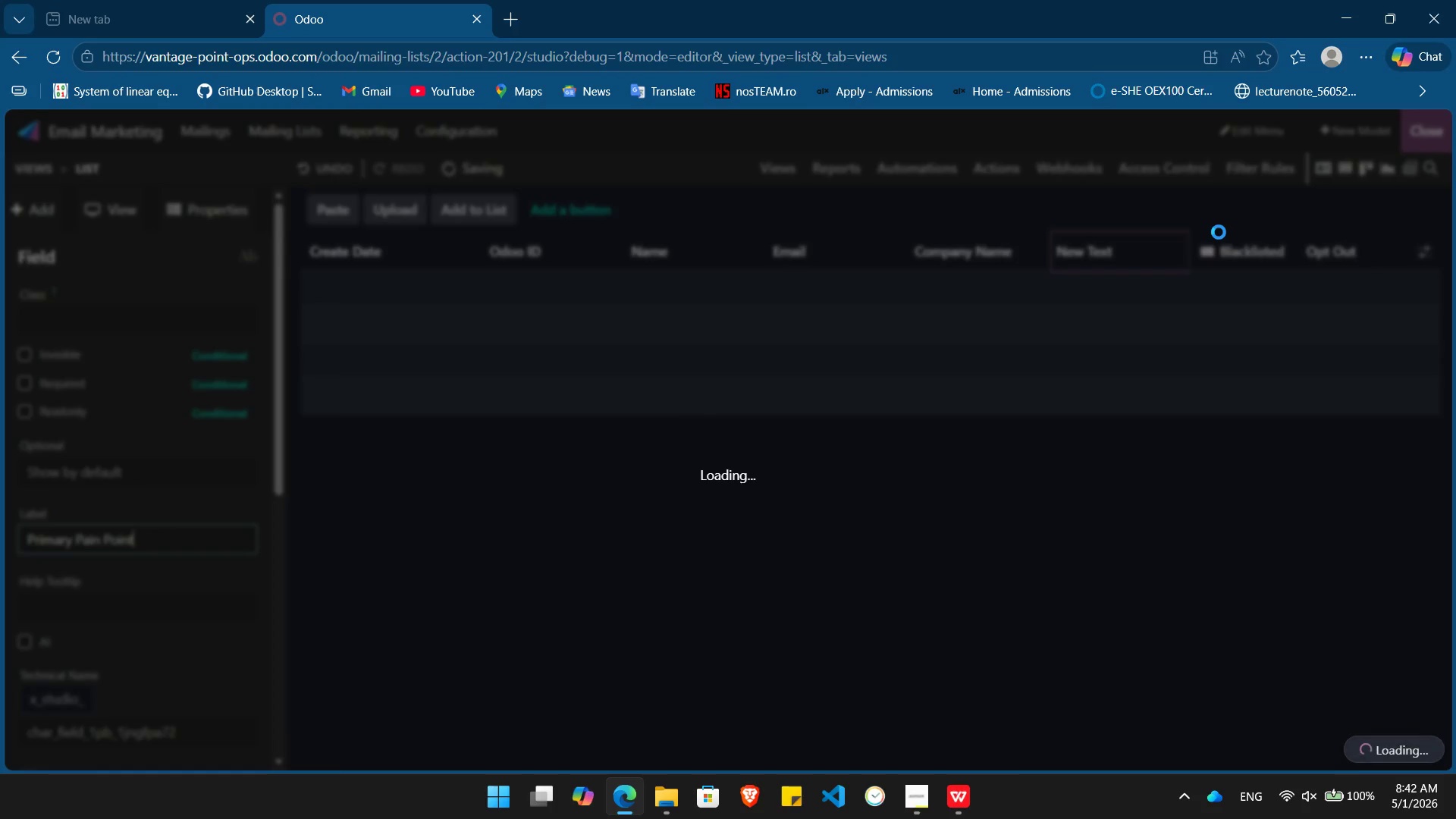 
key(Alt+AltLeft)
 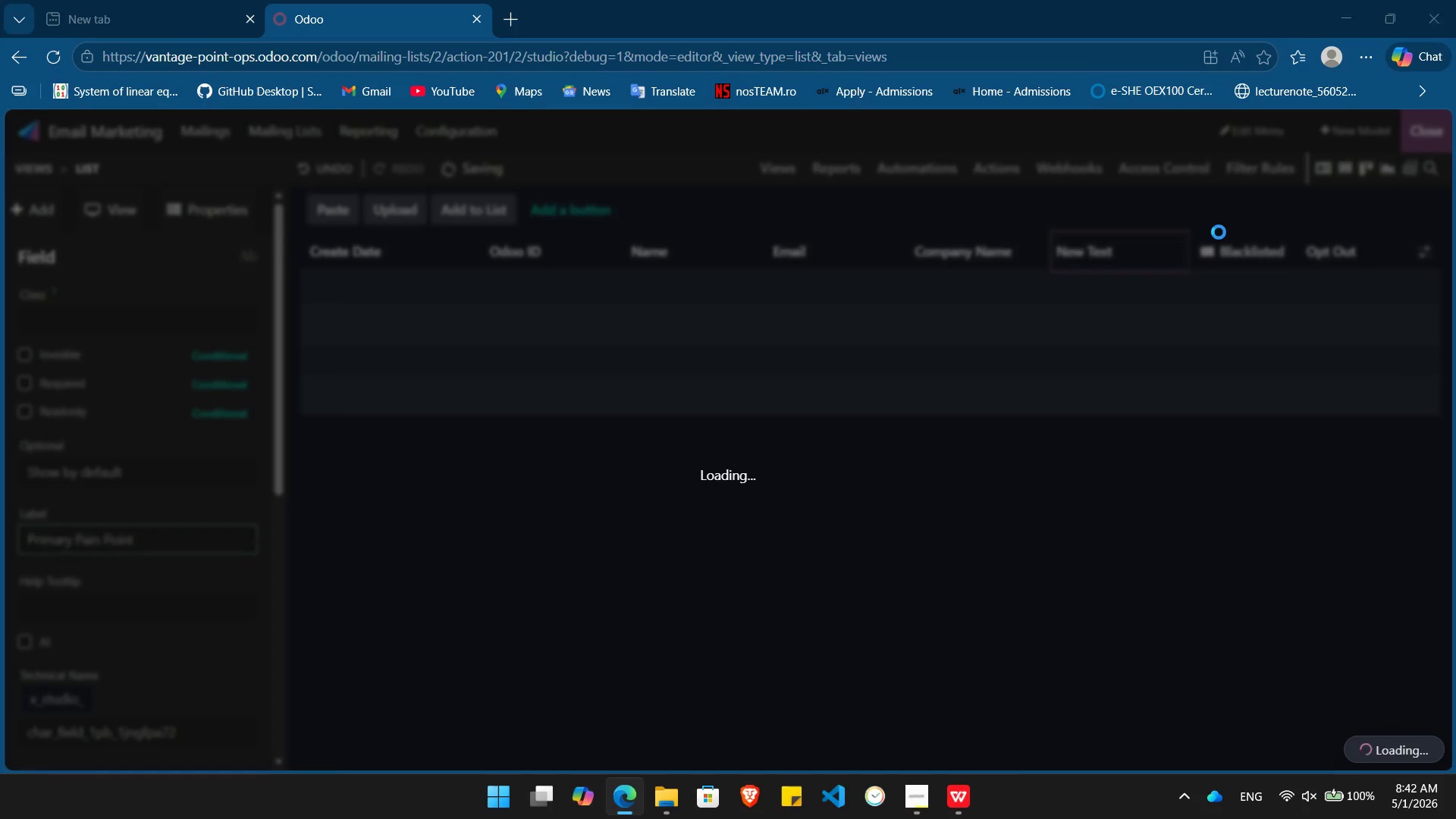 
key(Alt+Tab)
 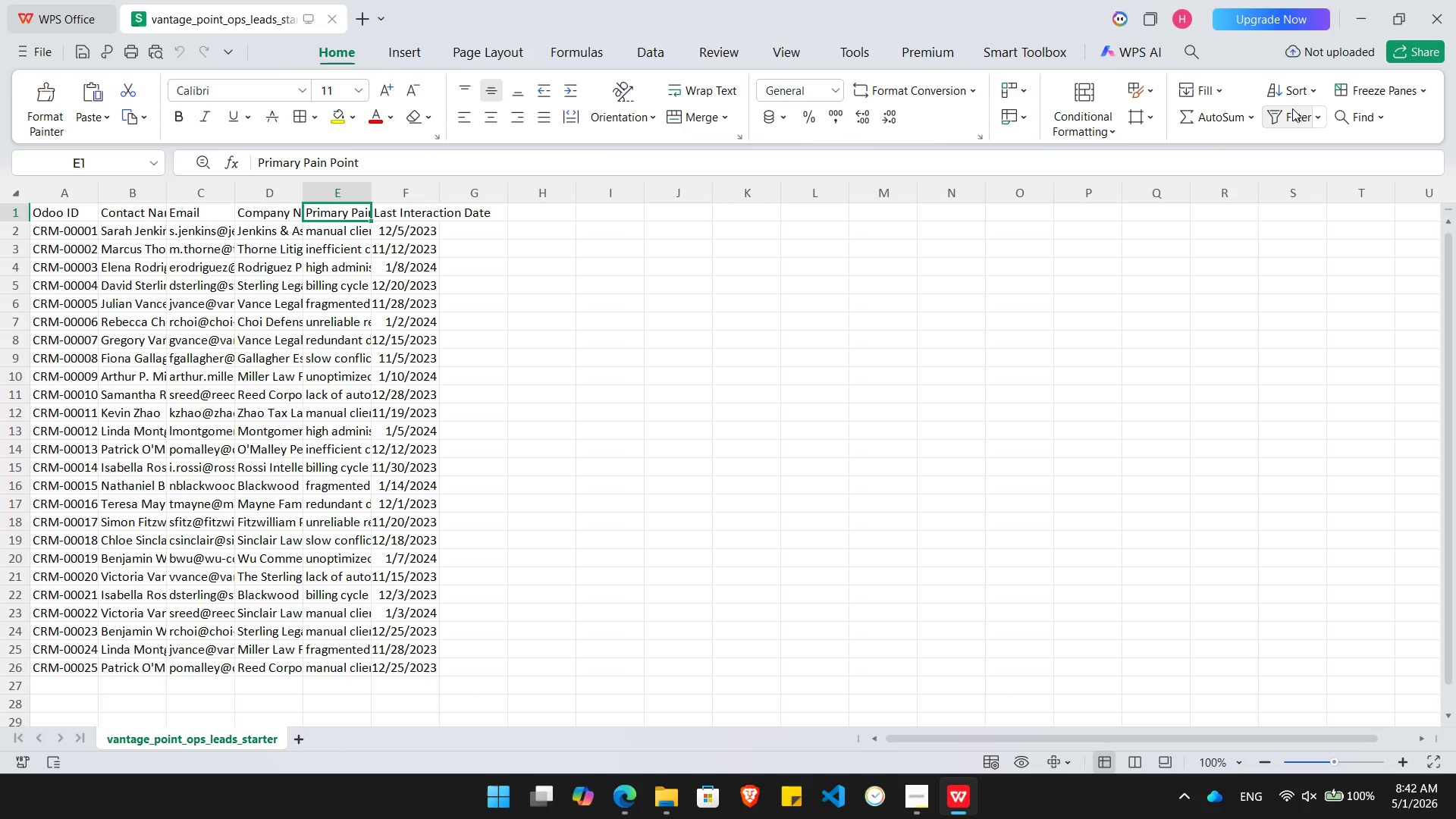 
key(ArrowRight)
 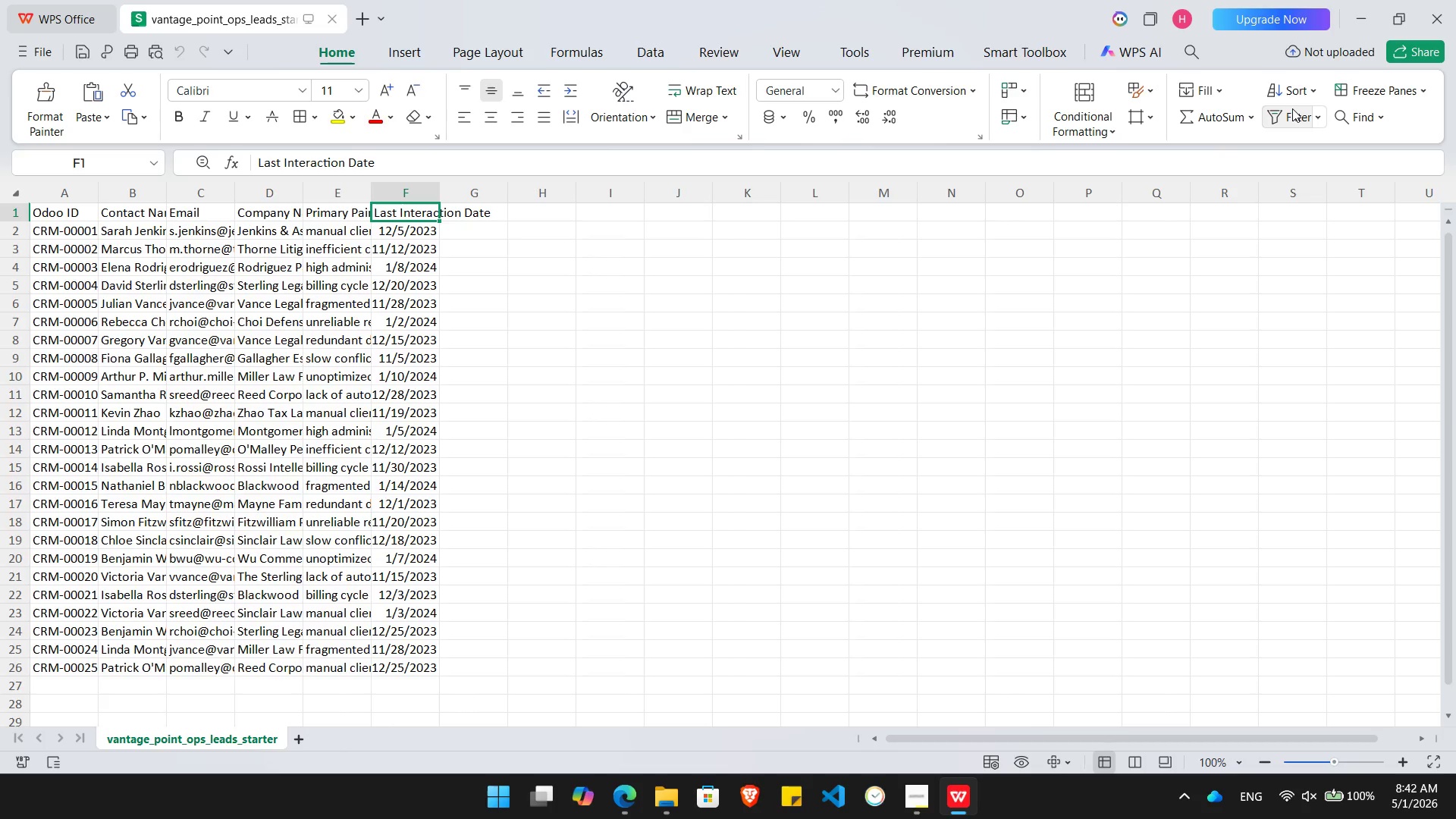 
key(Alt+Tab)
 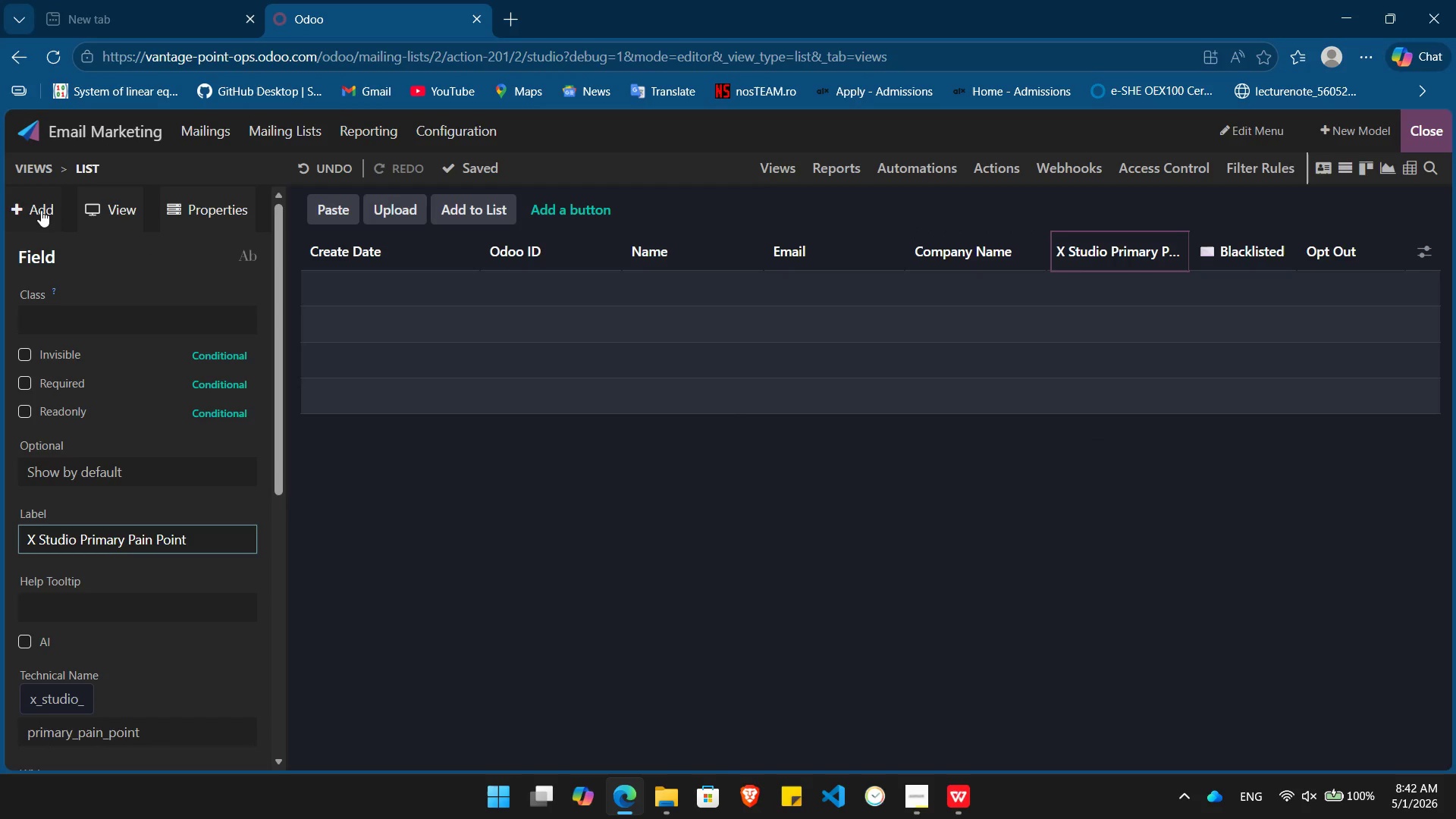 
left_click([33, 209])
 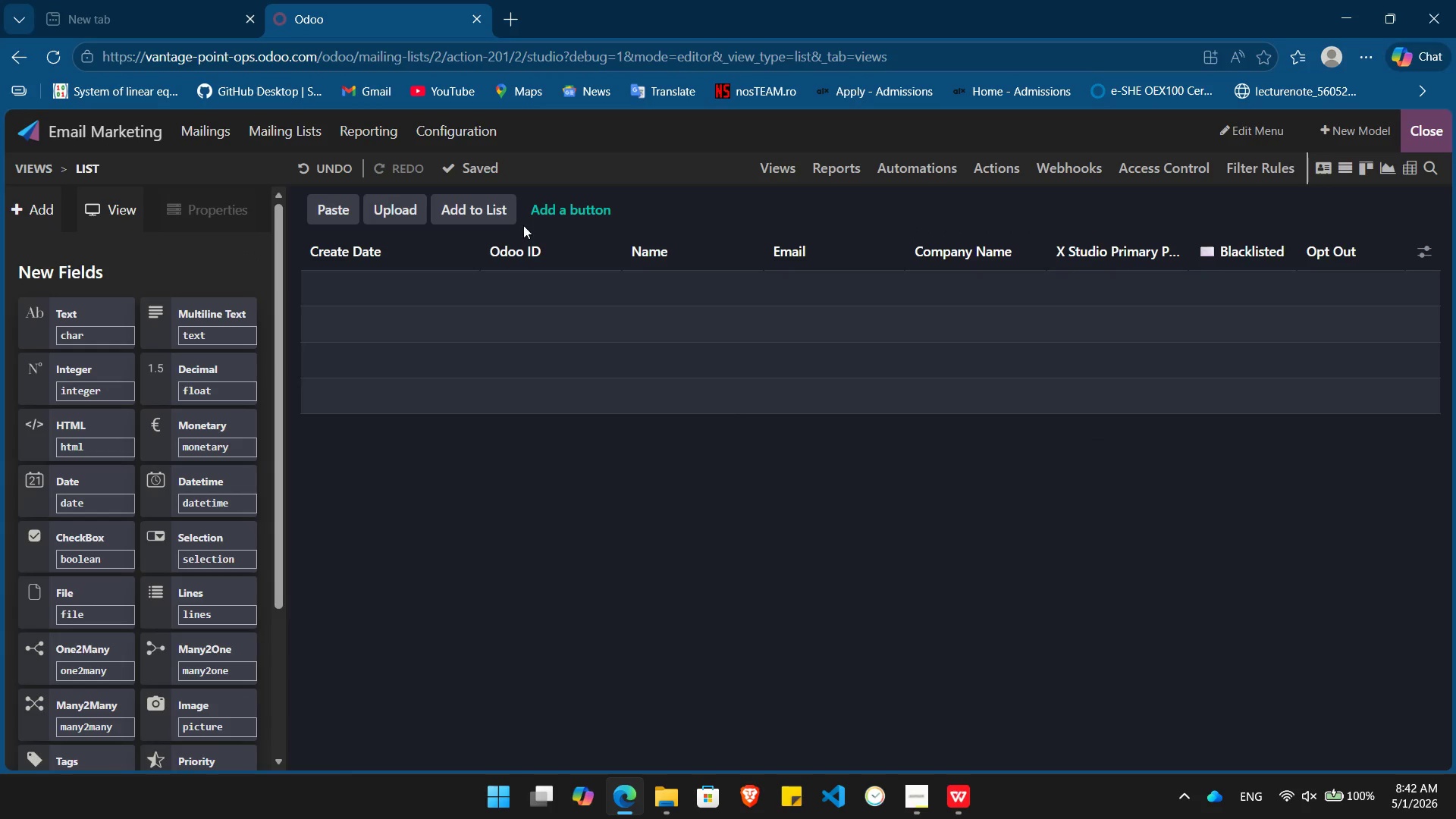 
left_click([1140, 262])
 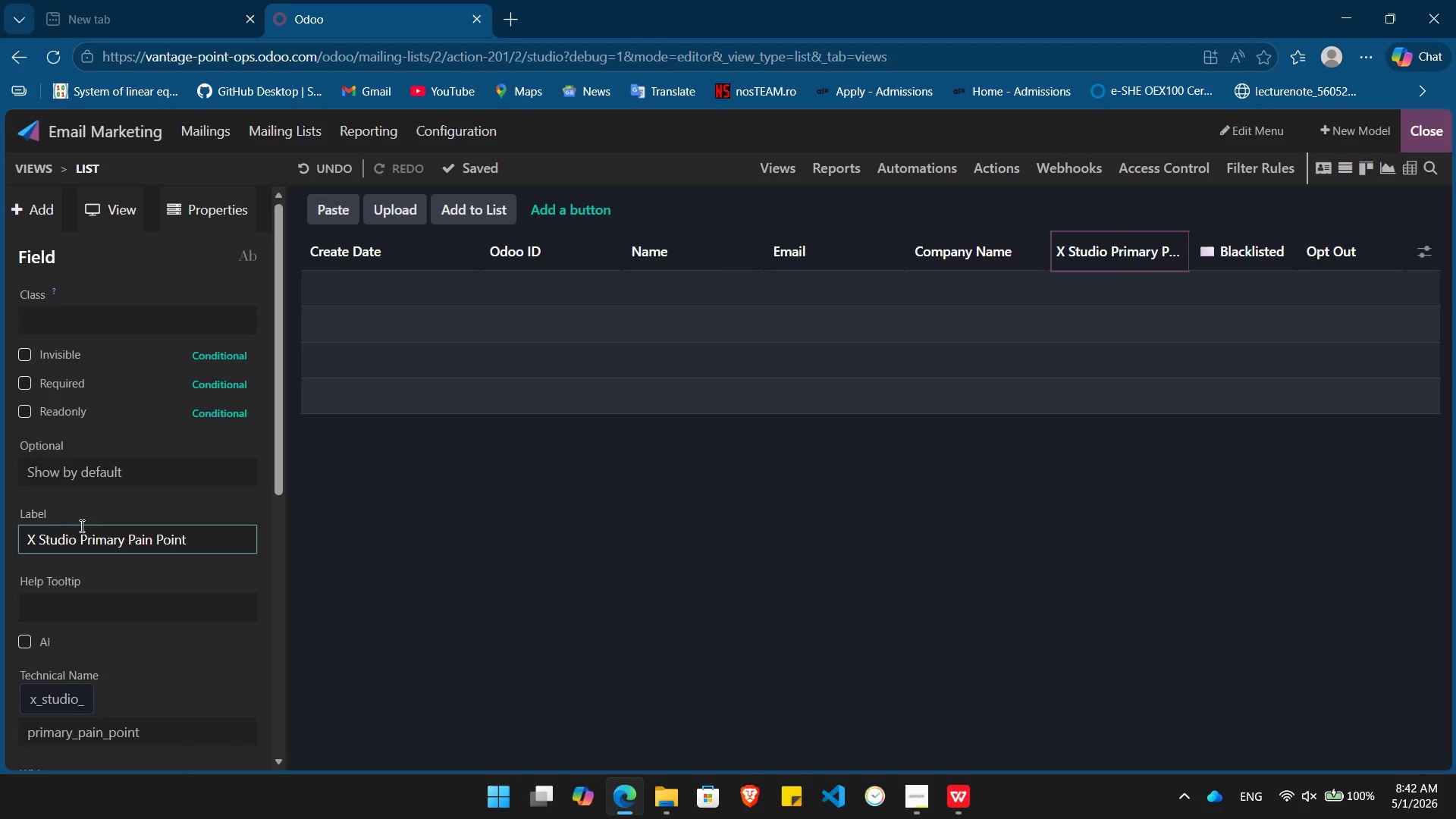 
left_click([80, 533])
 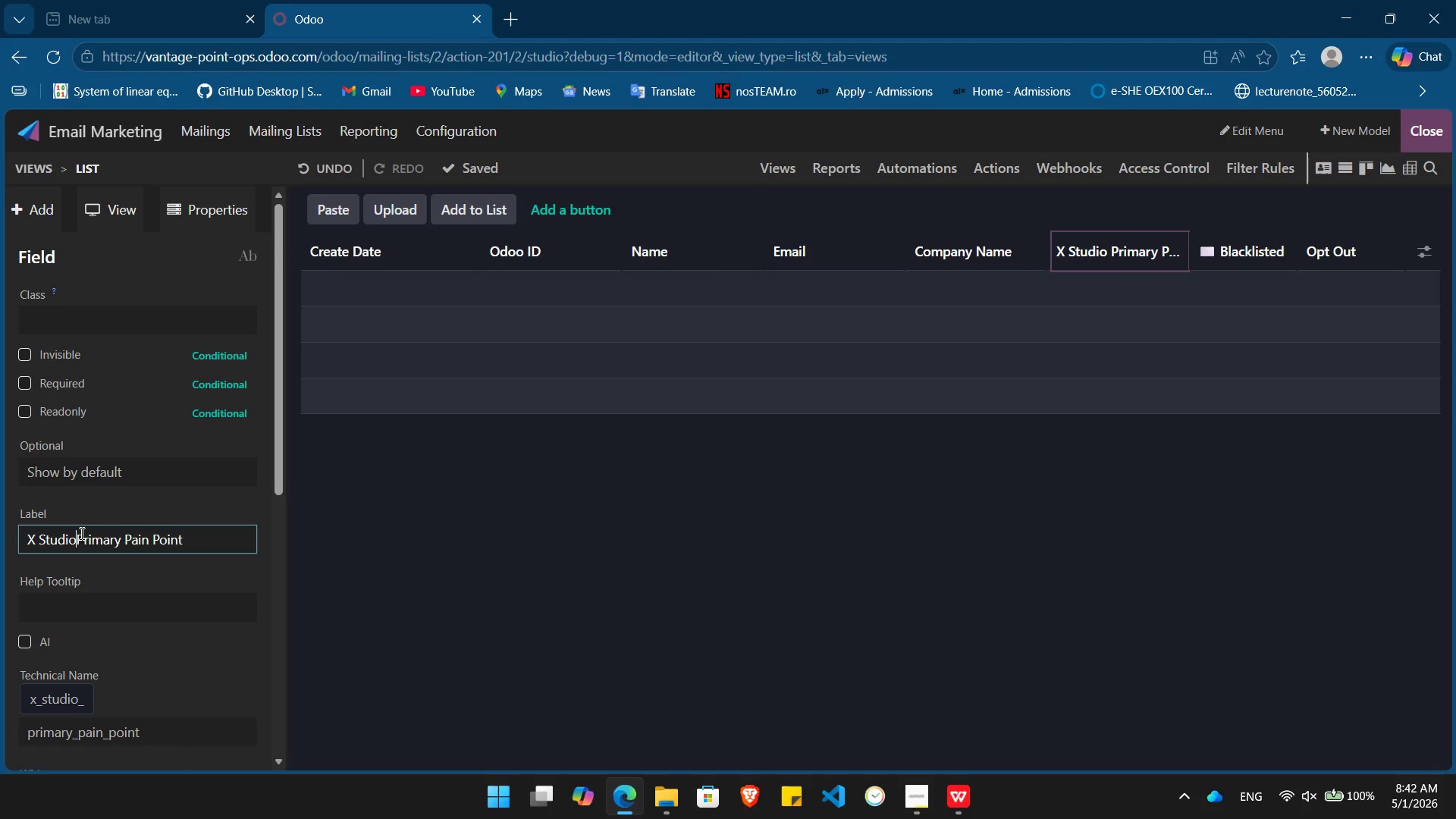 
hold_key(key=Backspace, duration=0.81)
 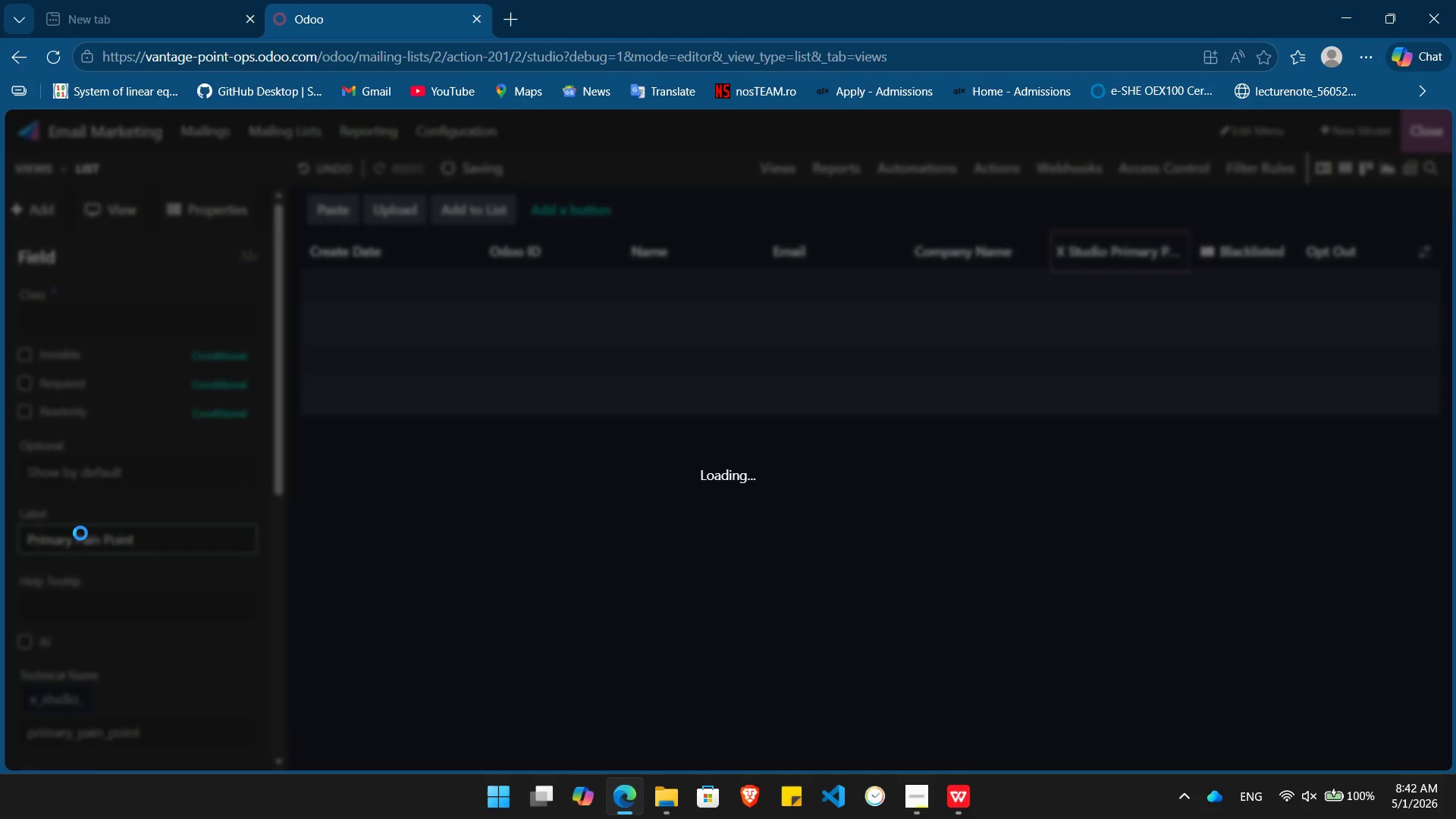 
key(Enter)
 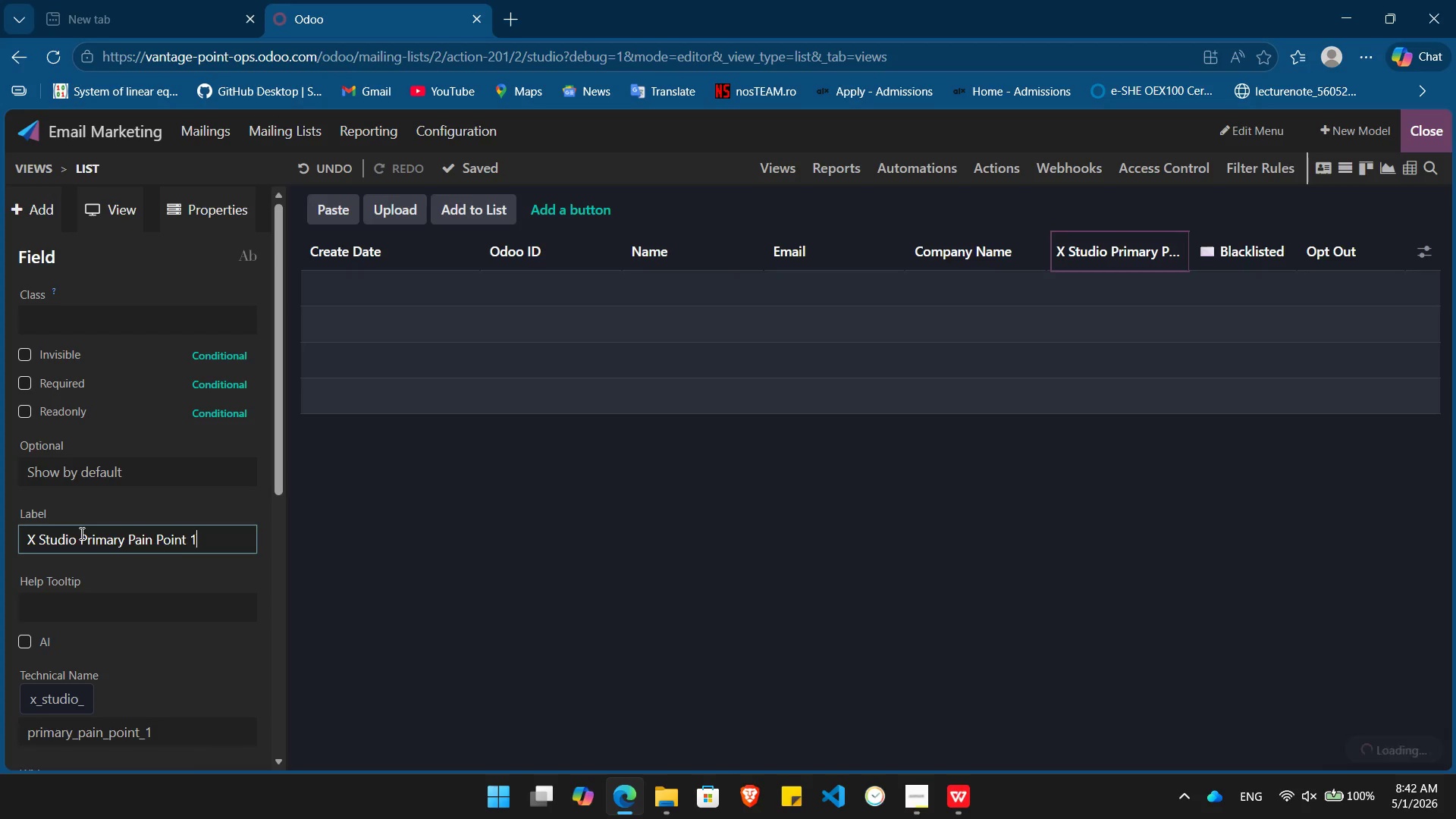 
left_click([80, 533])
 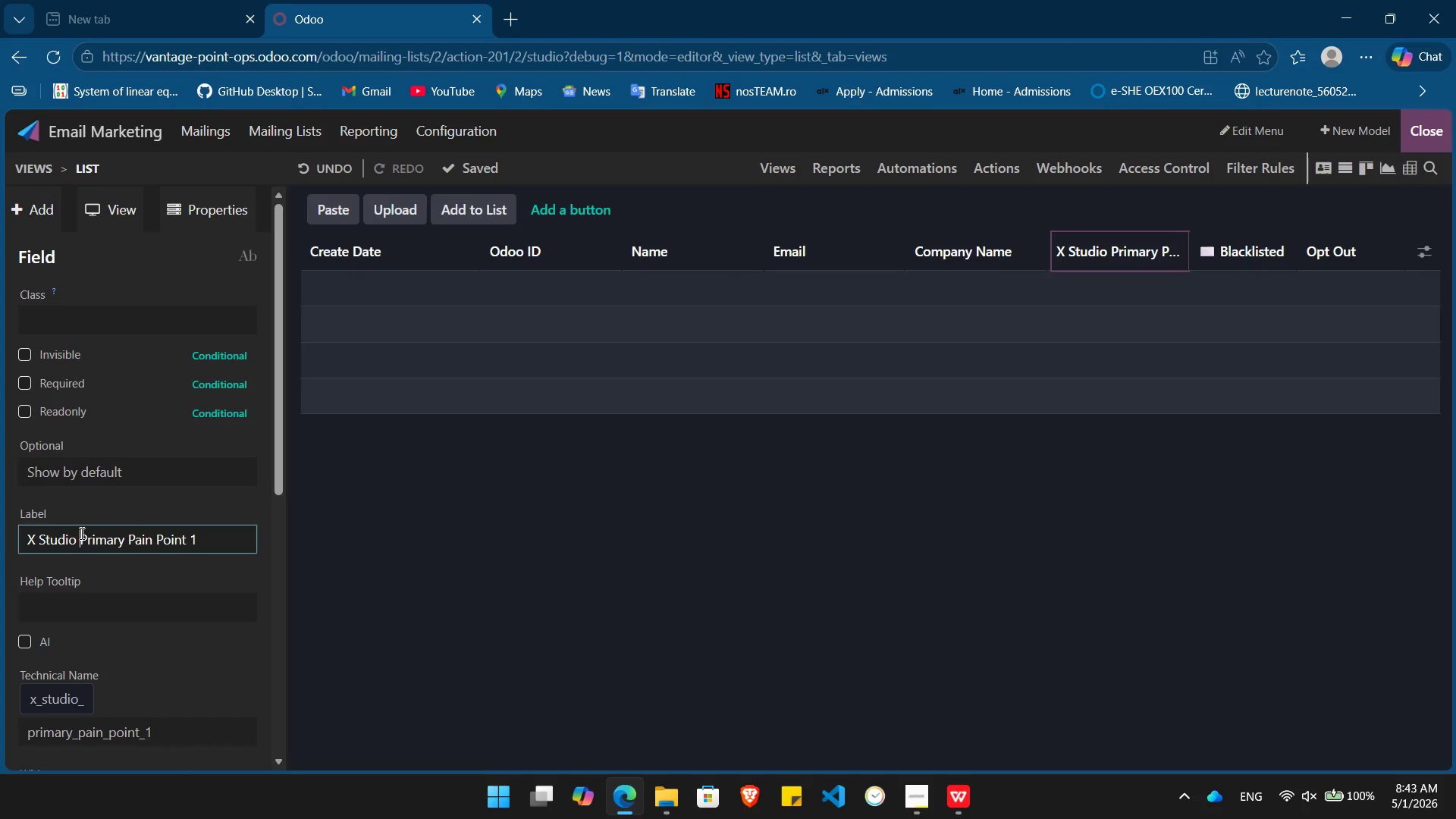 
double_click([80, 533])
 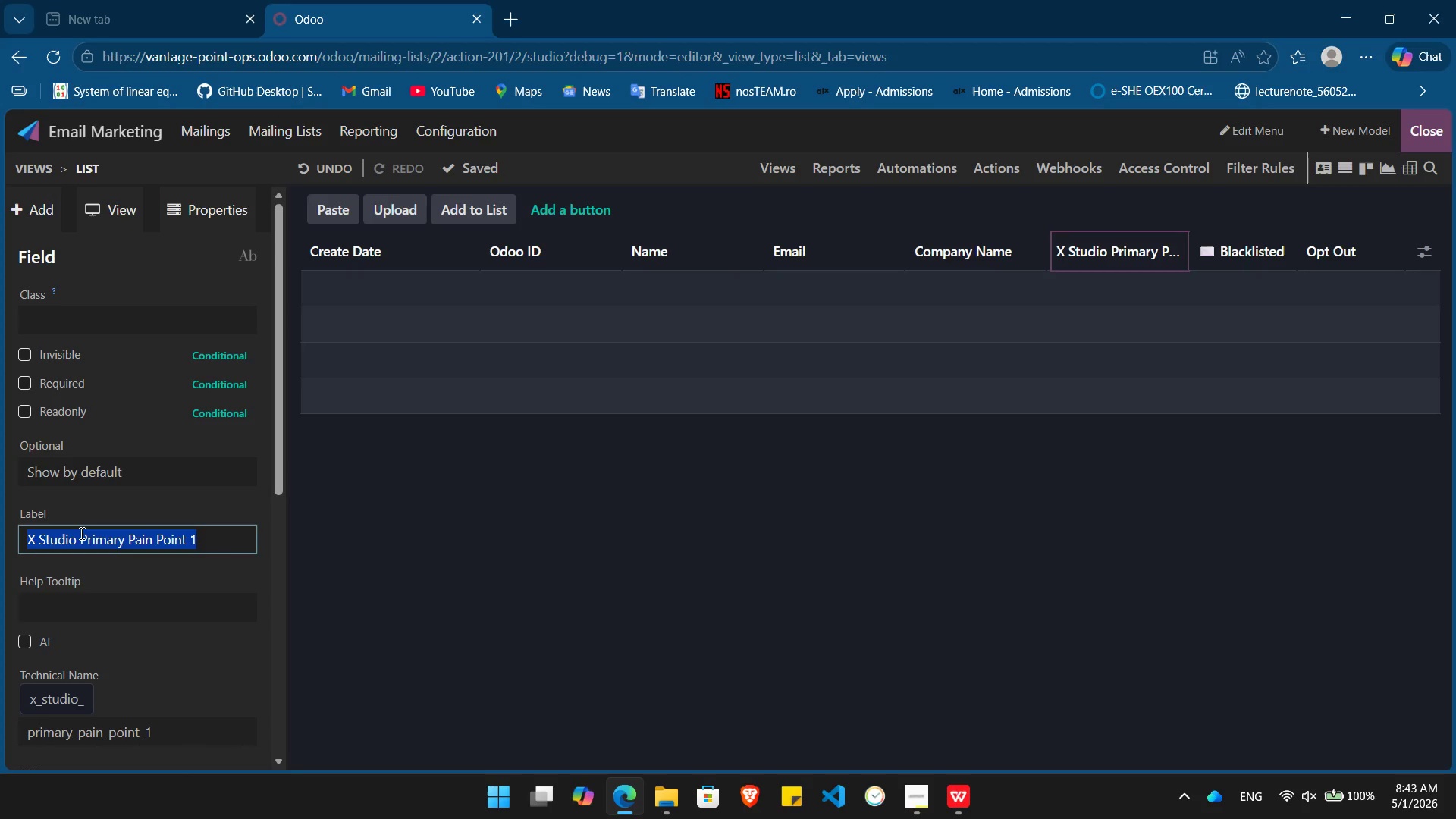 
triple_click([80, 533])
 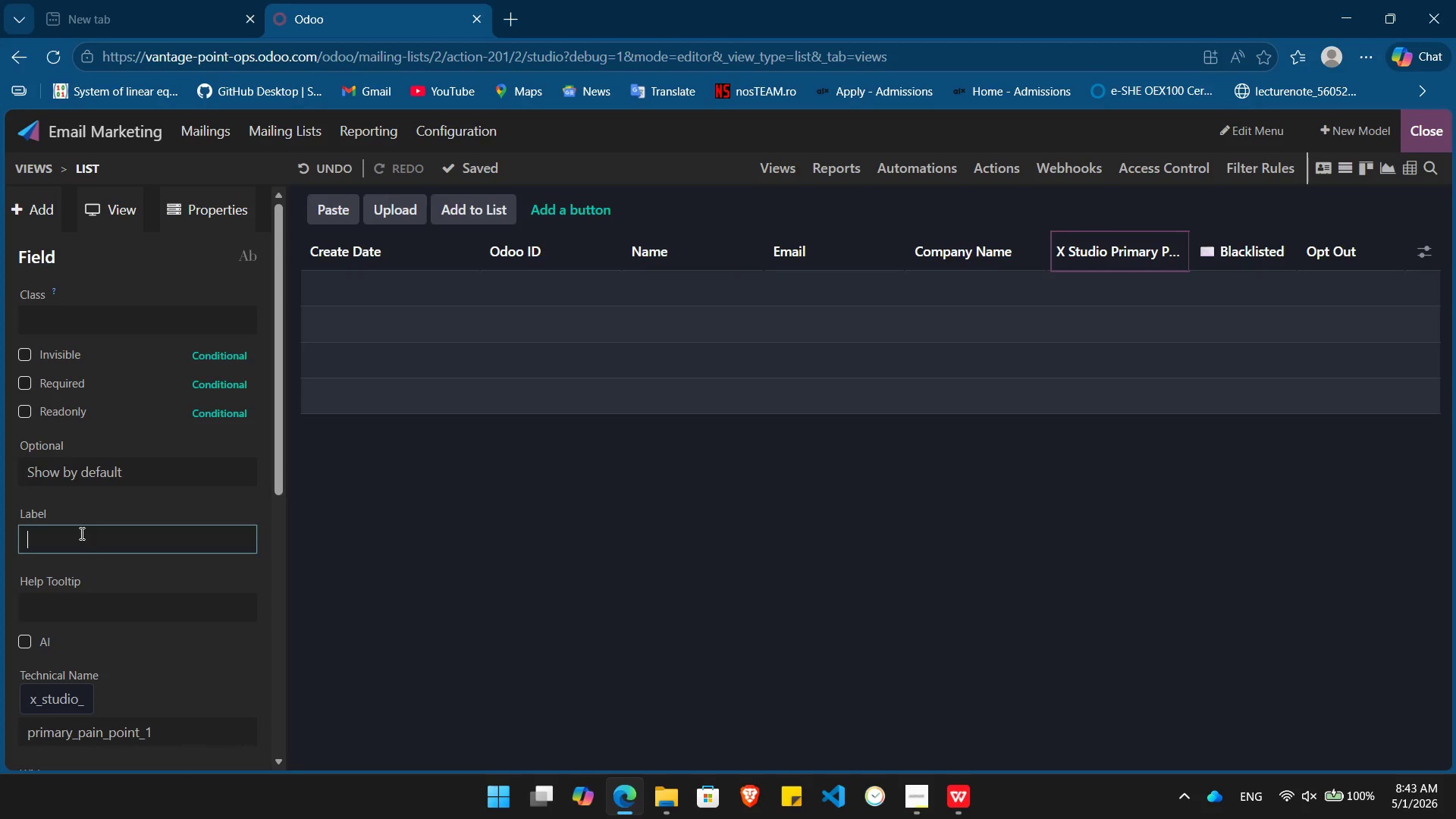 
key(Backspace)
 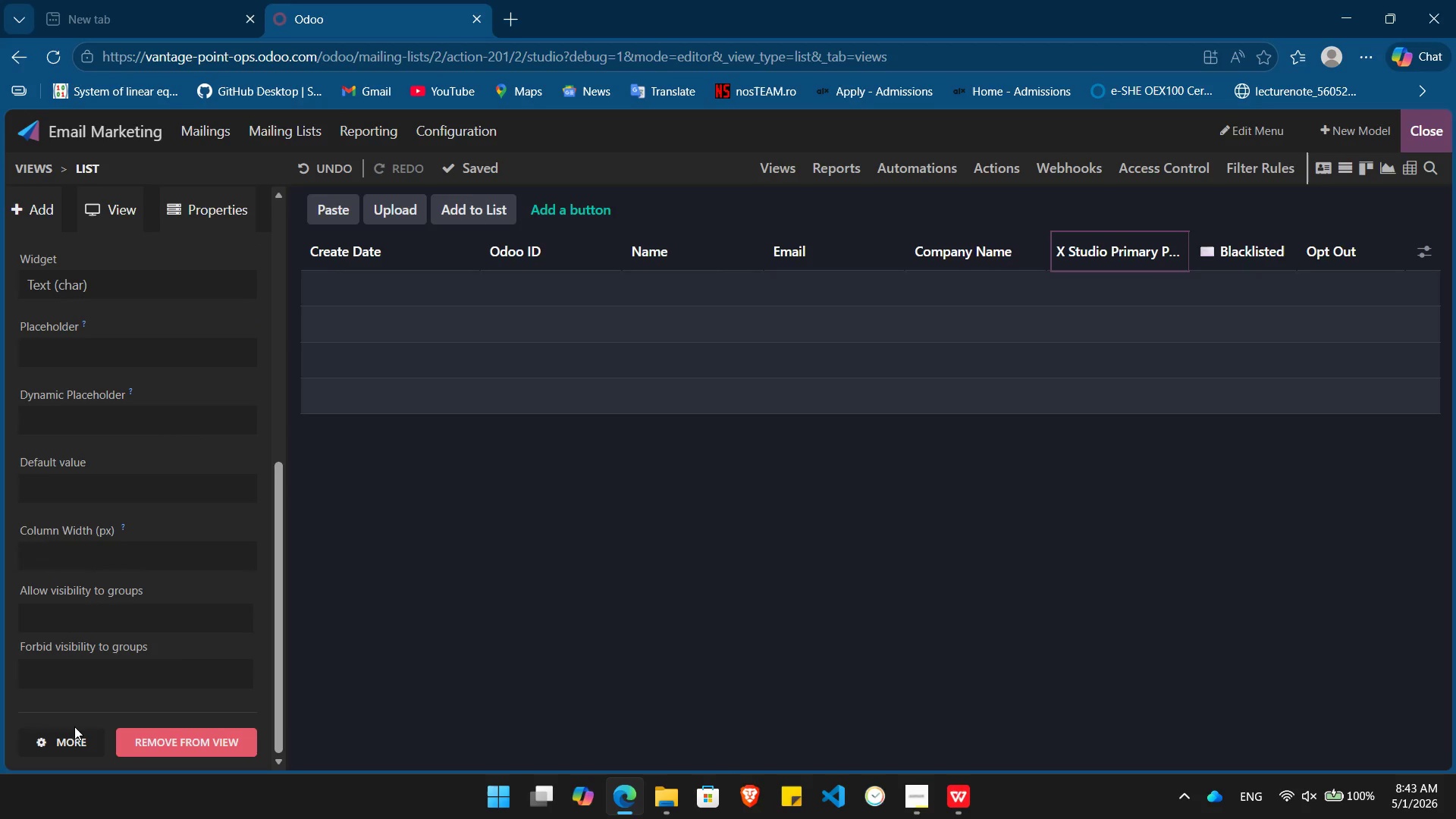 
left_click([192, 741])
 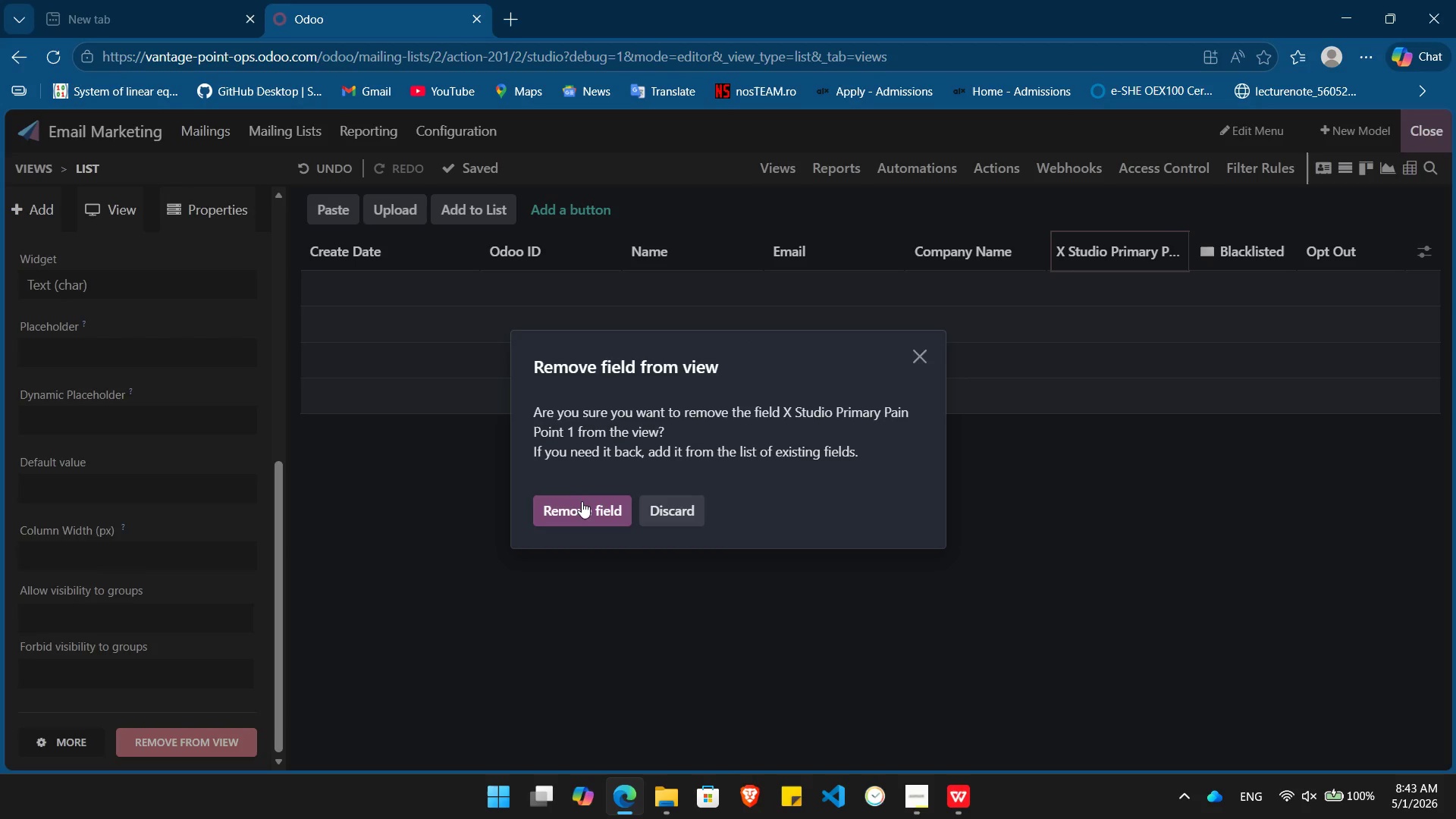 
left_click([581, 503])
 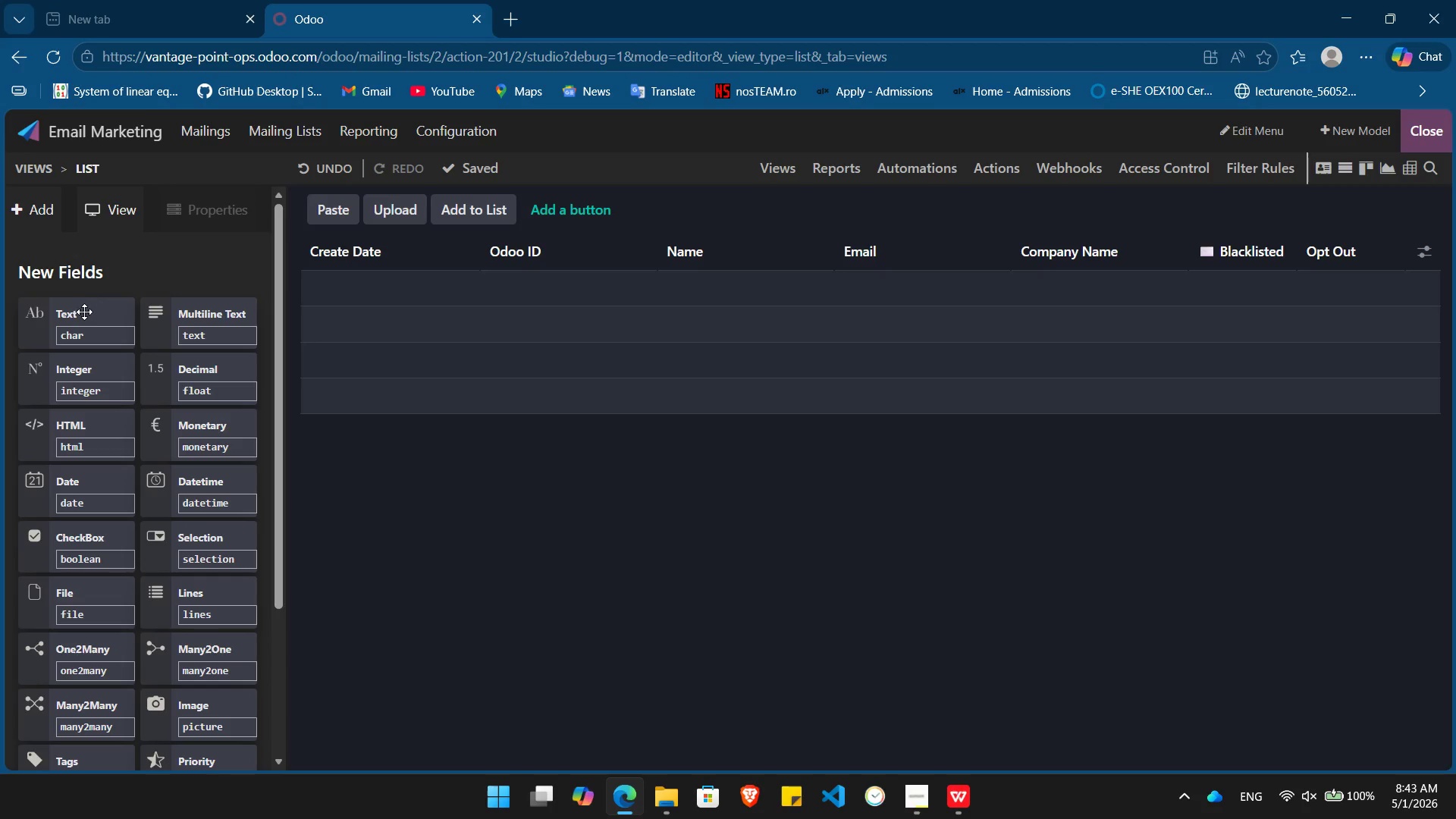 
left_click_drag(start_coordinate=[77, 313], to_coordinate=[1206, 260])
 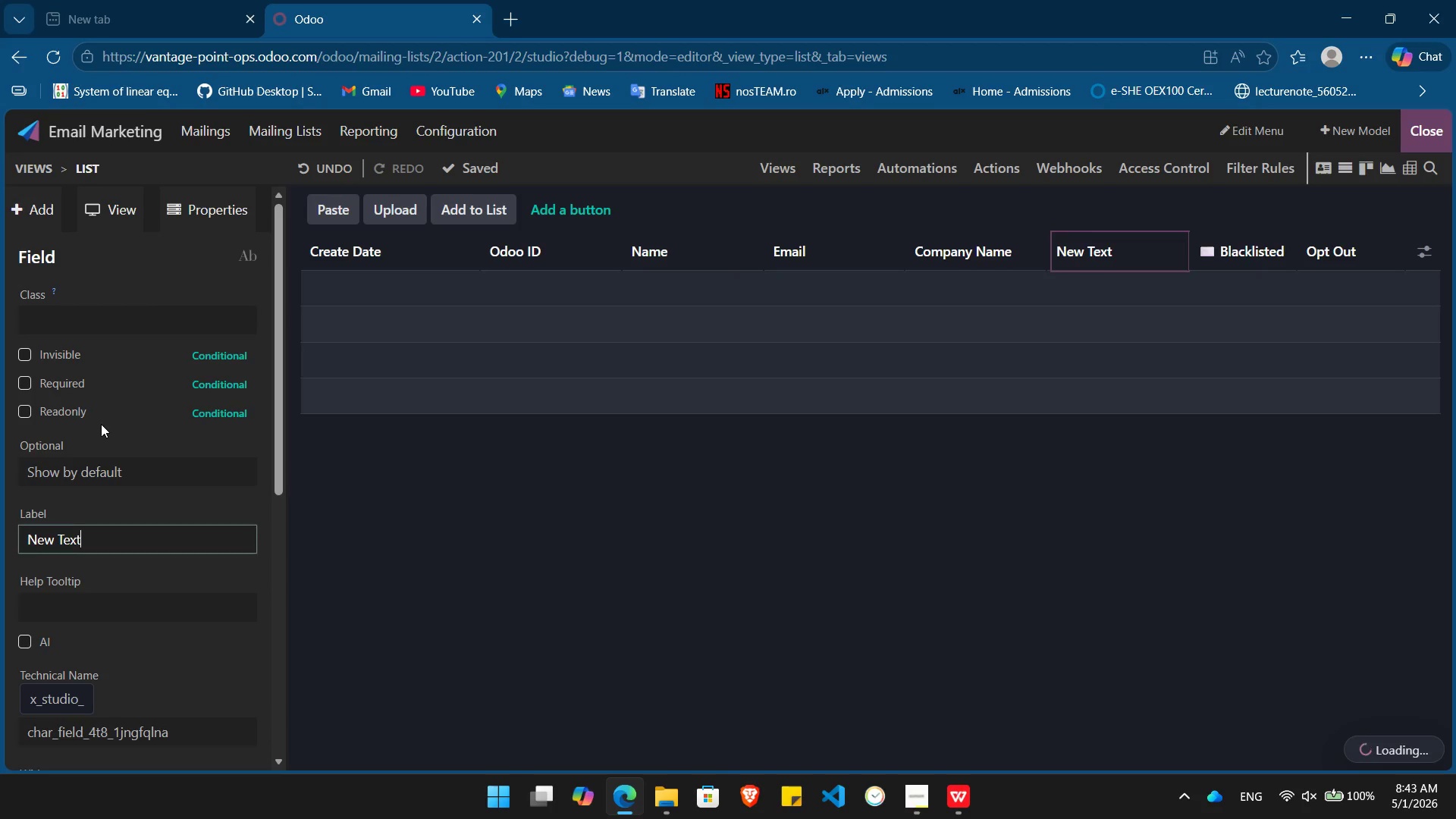 
hold_key(key=Backspace, duration=0.83)
 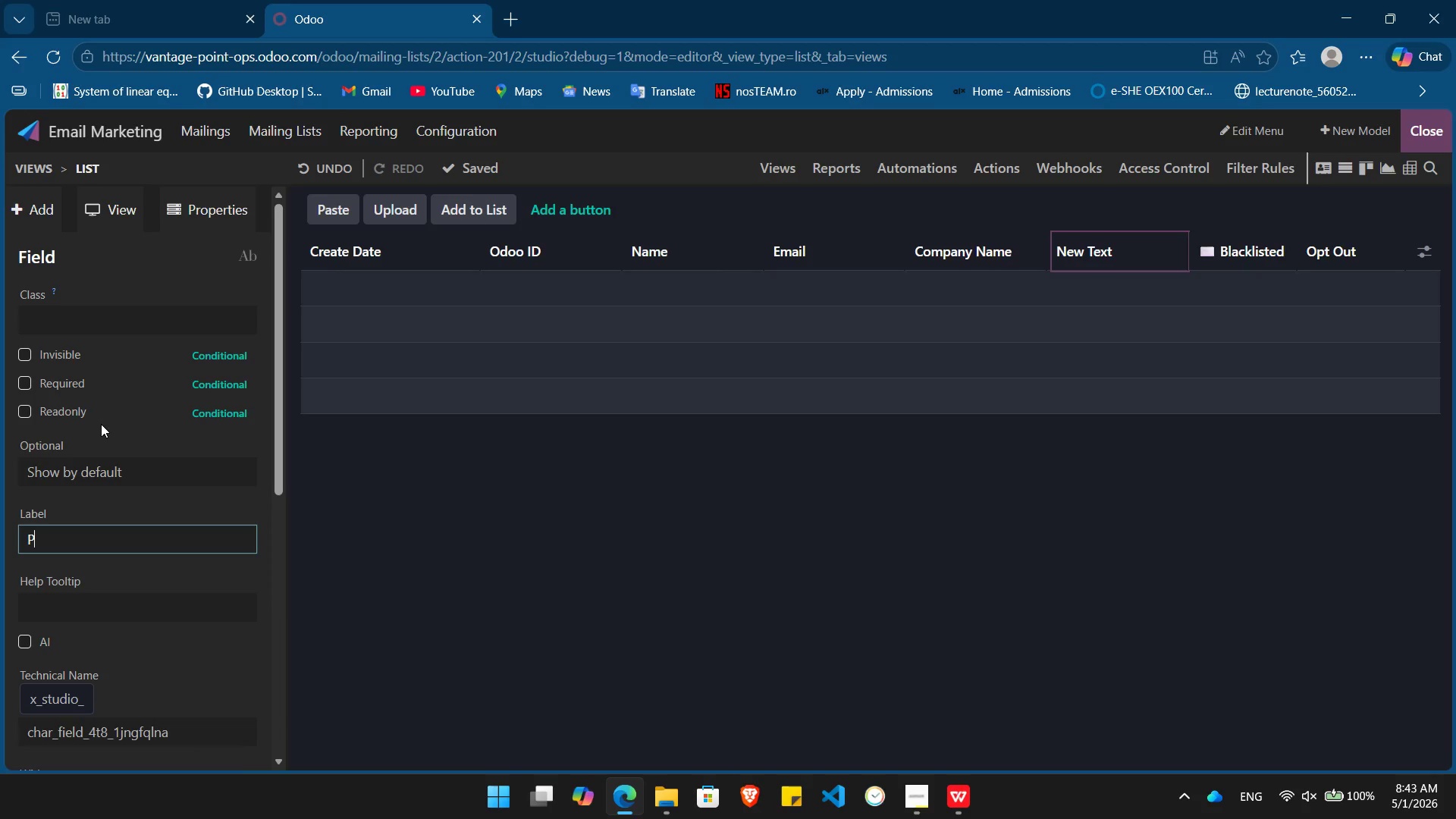 
type(Primary Pain Point)
 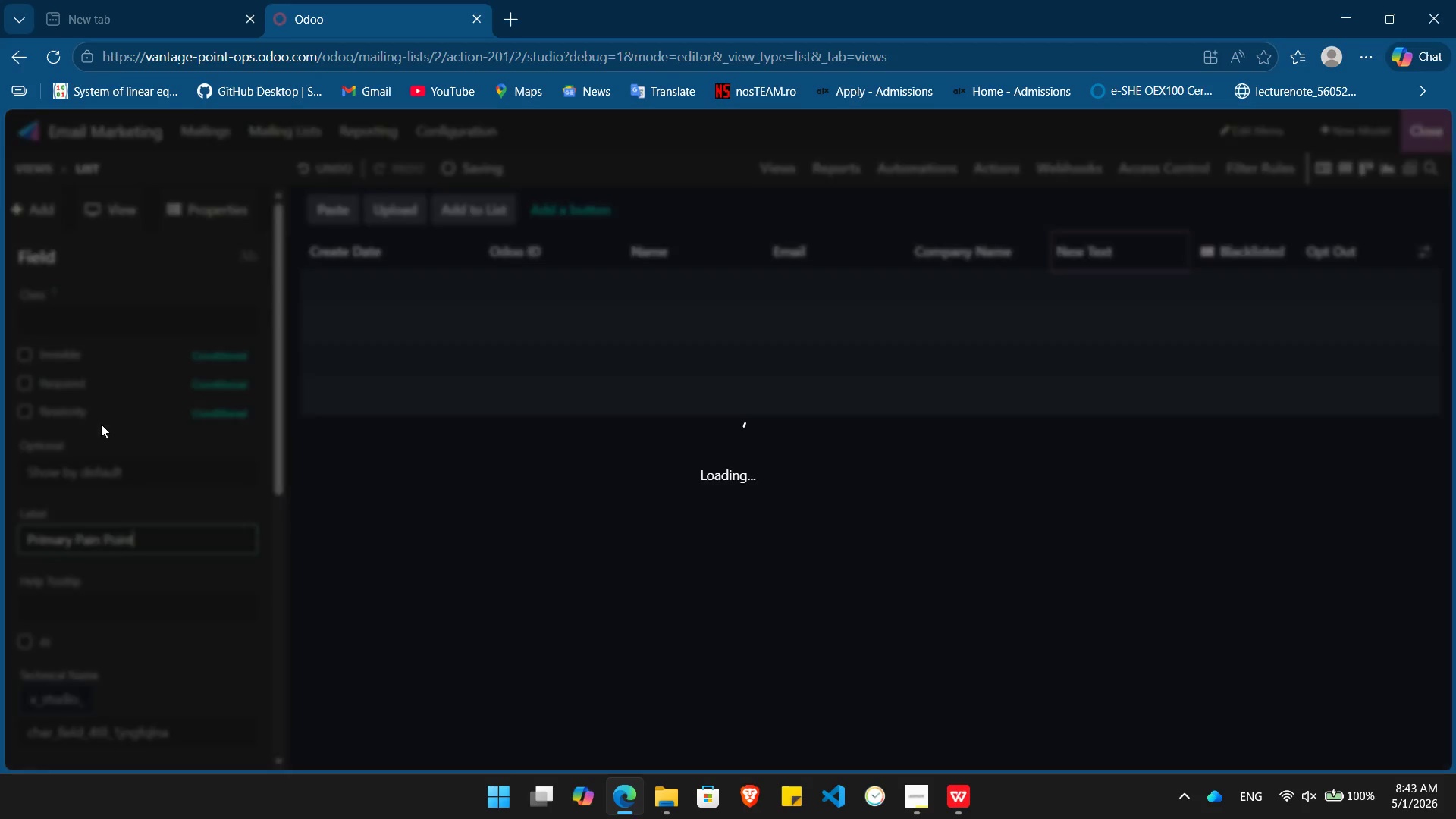 
key(Enter)
 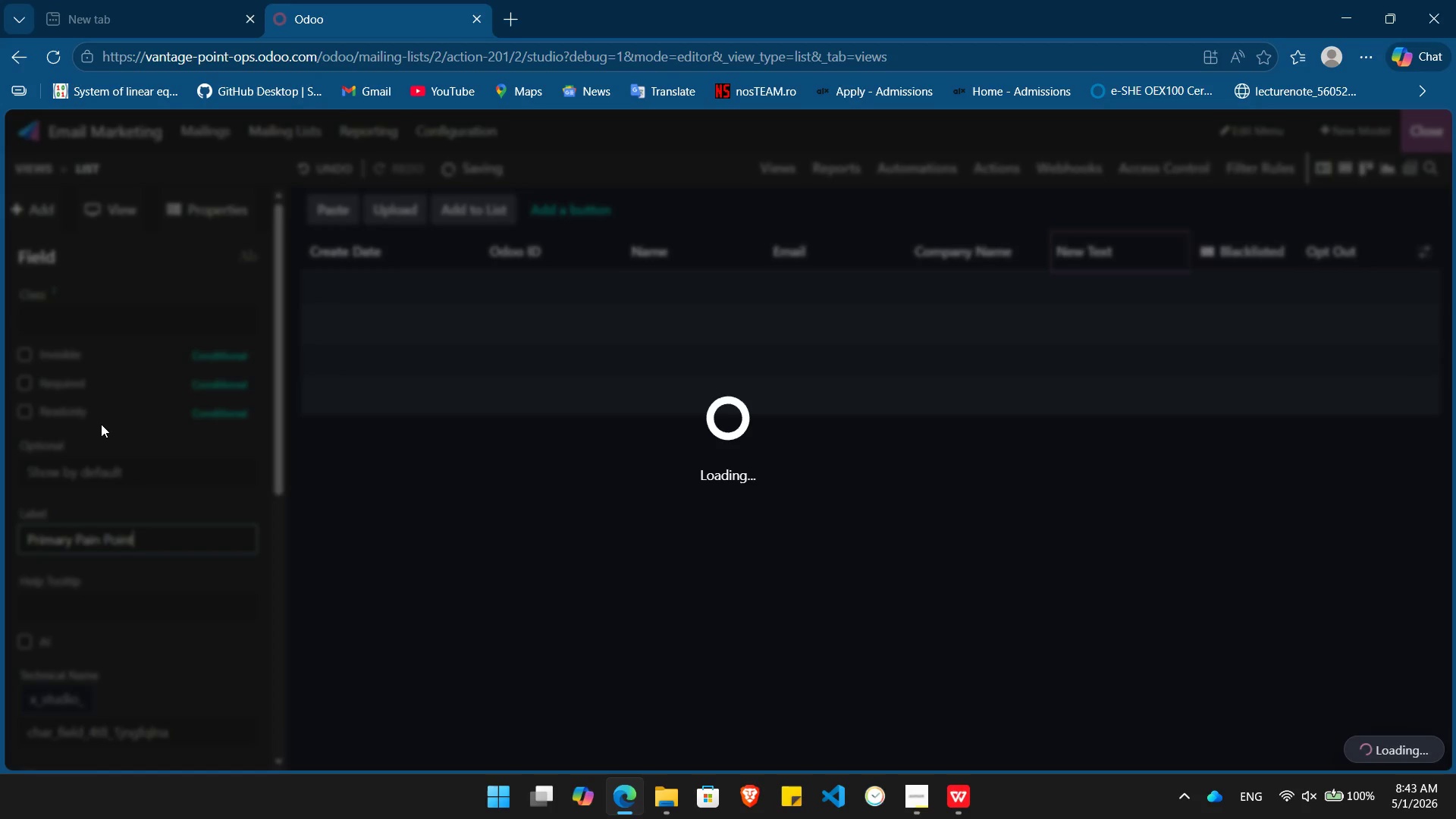 
key(Alt+AltLeft)
 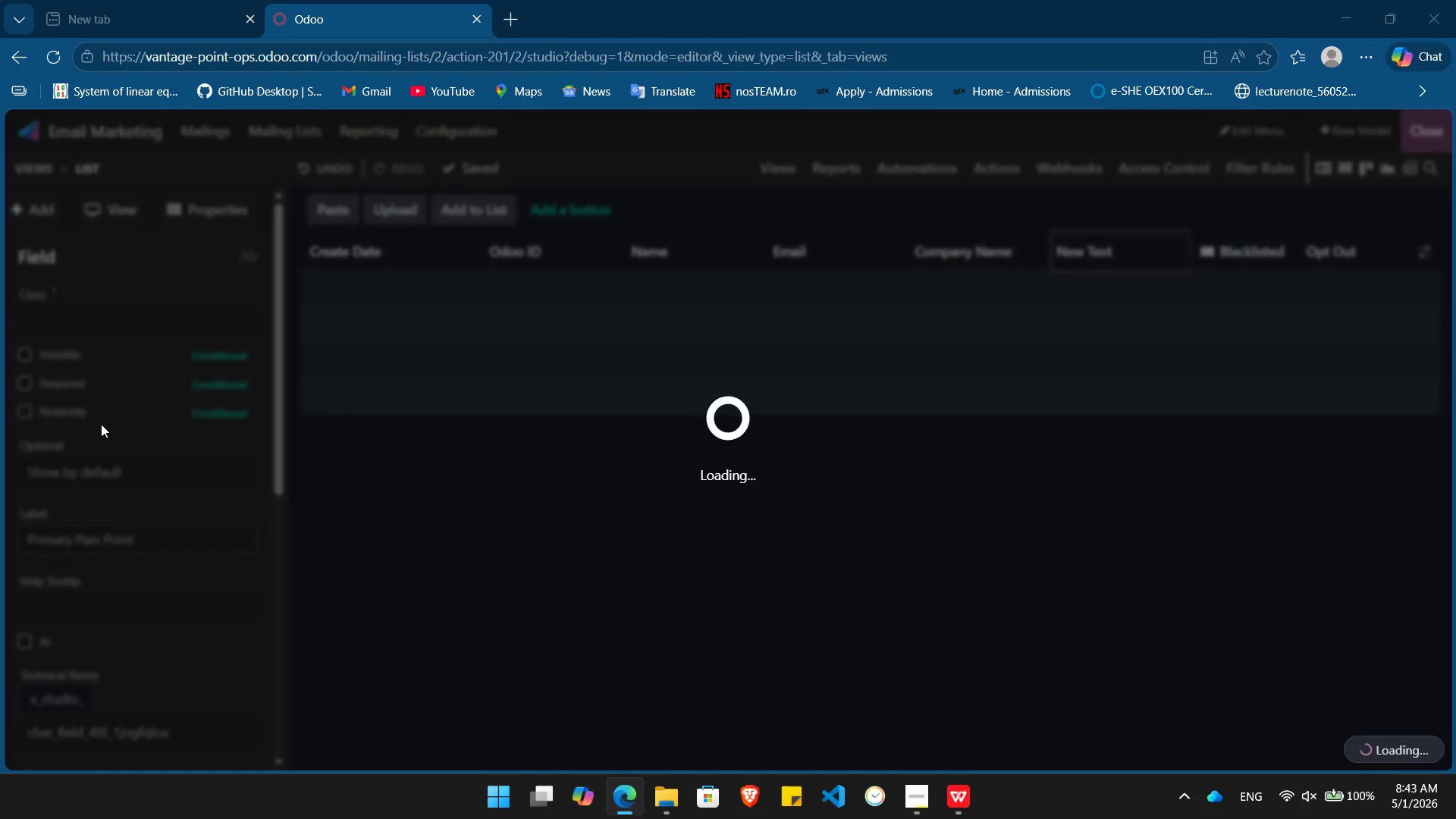 
key(Alt+Tab)
 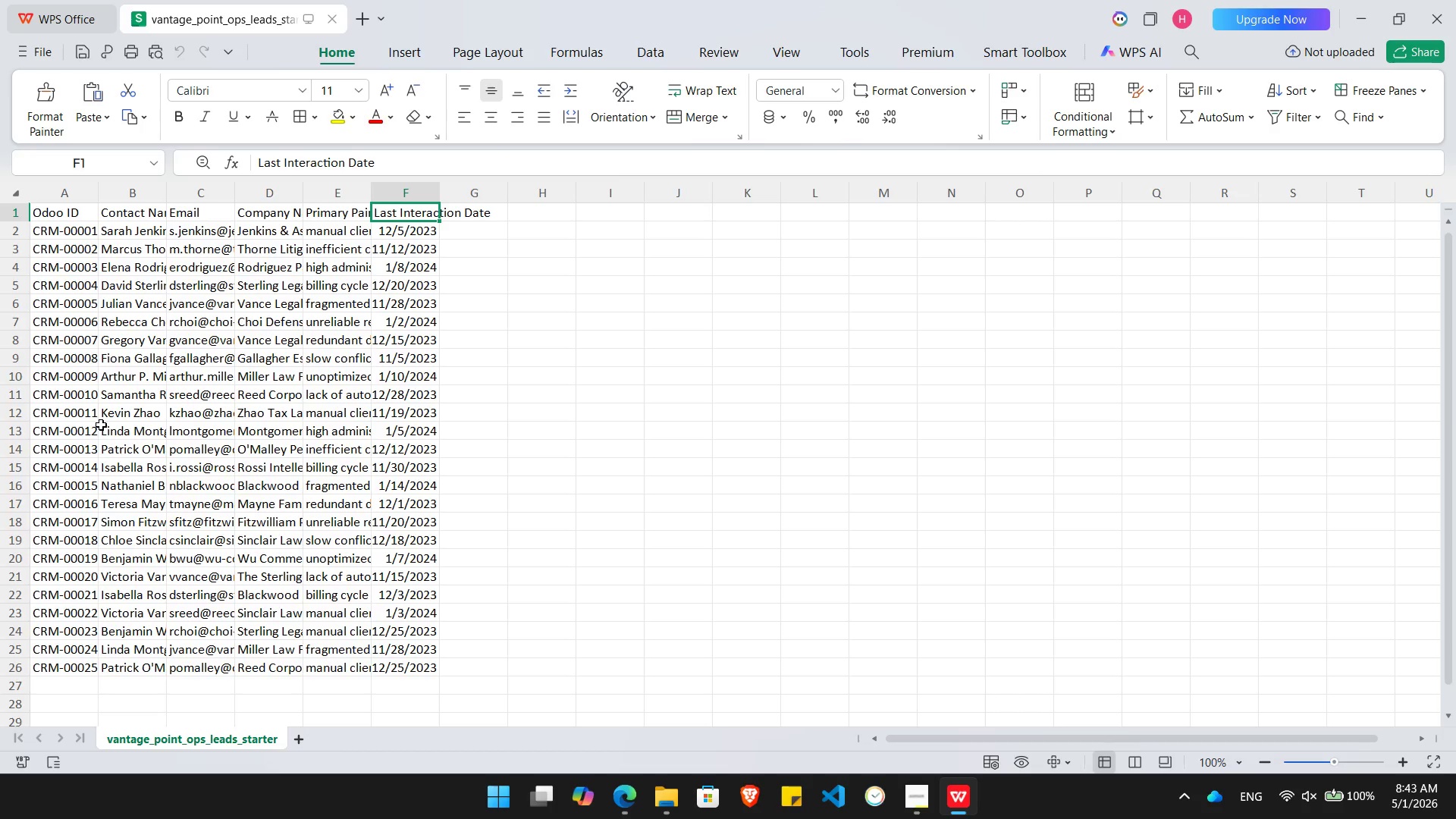 
key(ArrowLeft)
 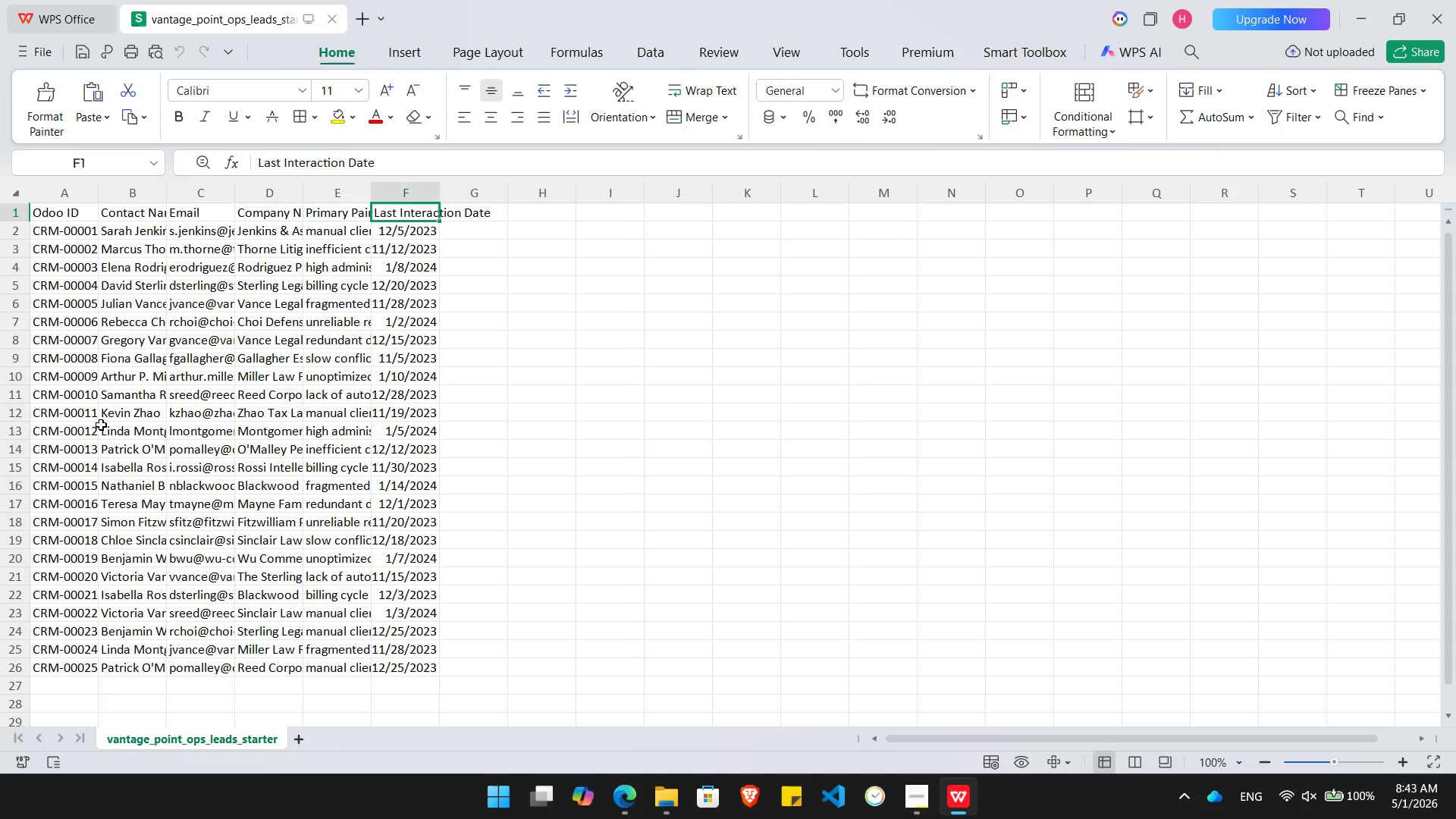 
key(ArrowRight)